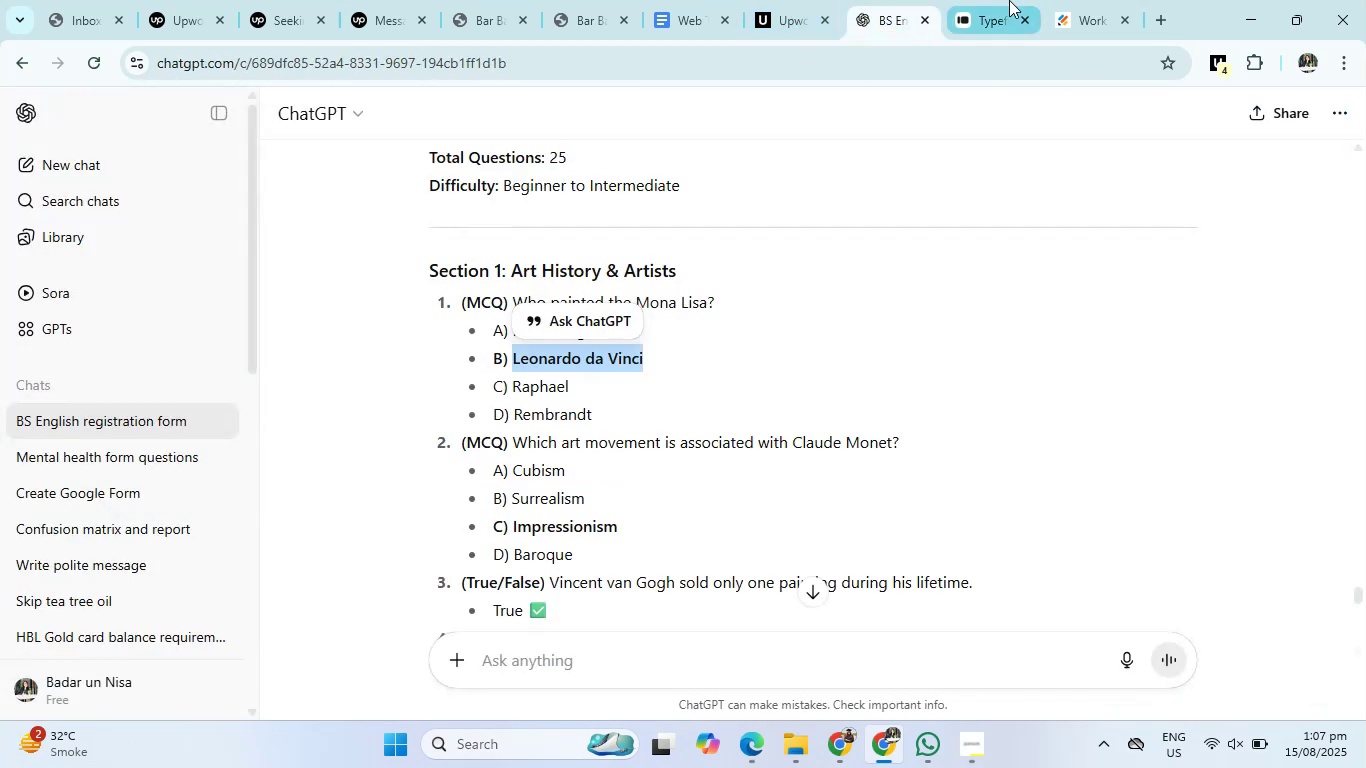 
left_click([1014, 0])
 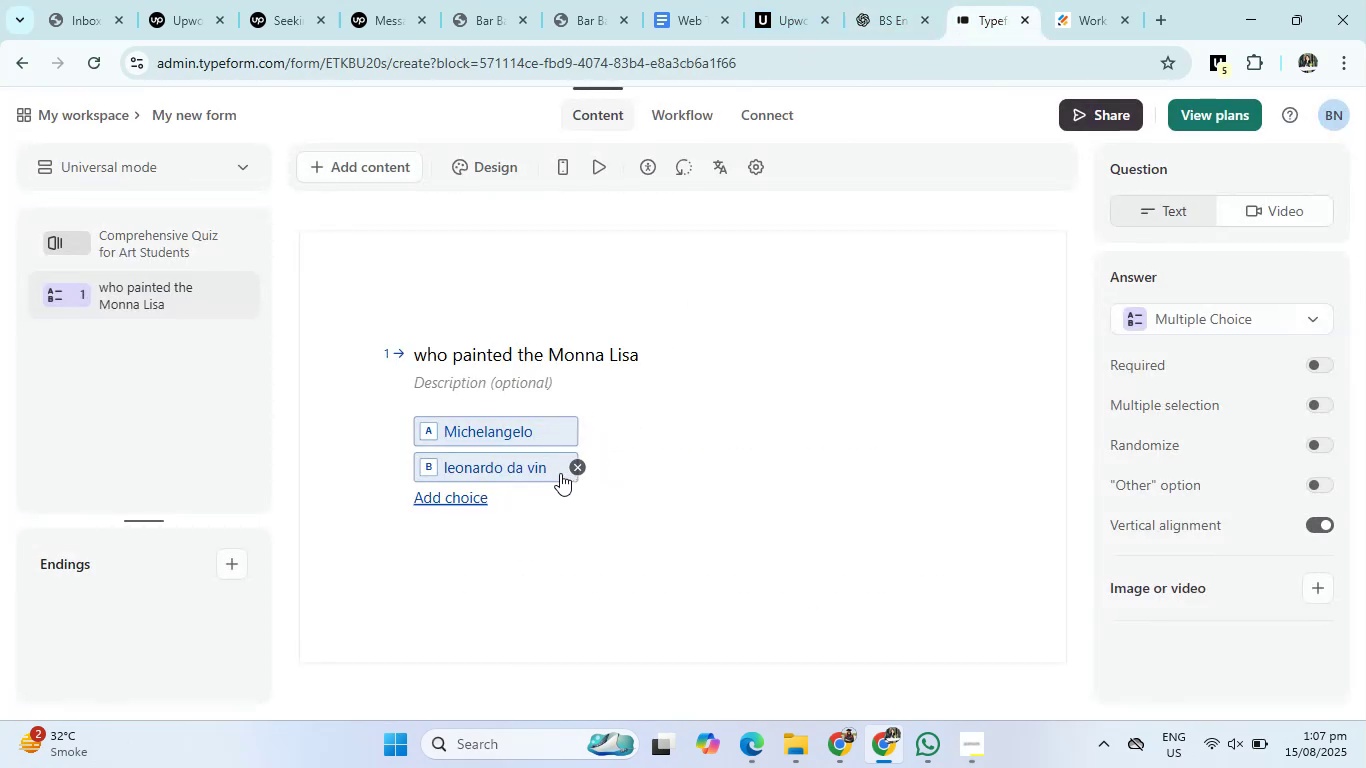 
left_click([555, 471])
 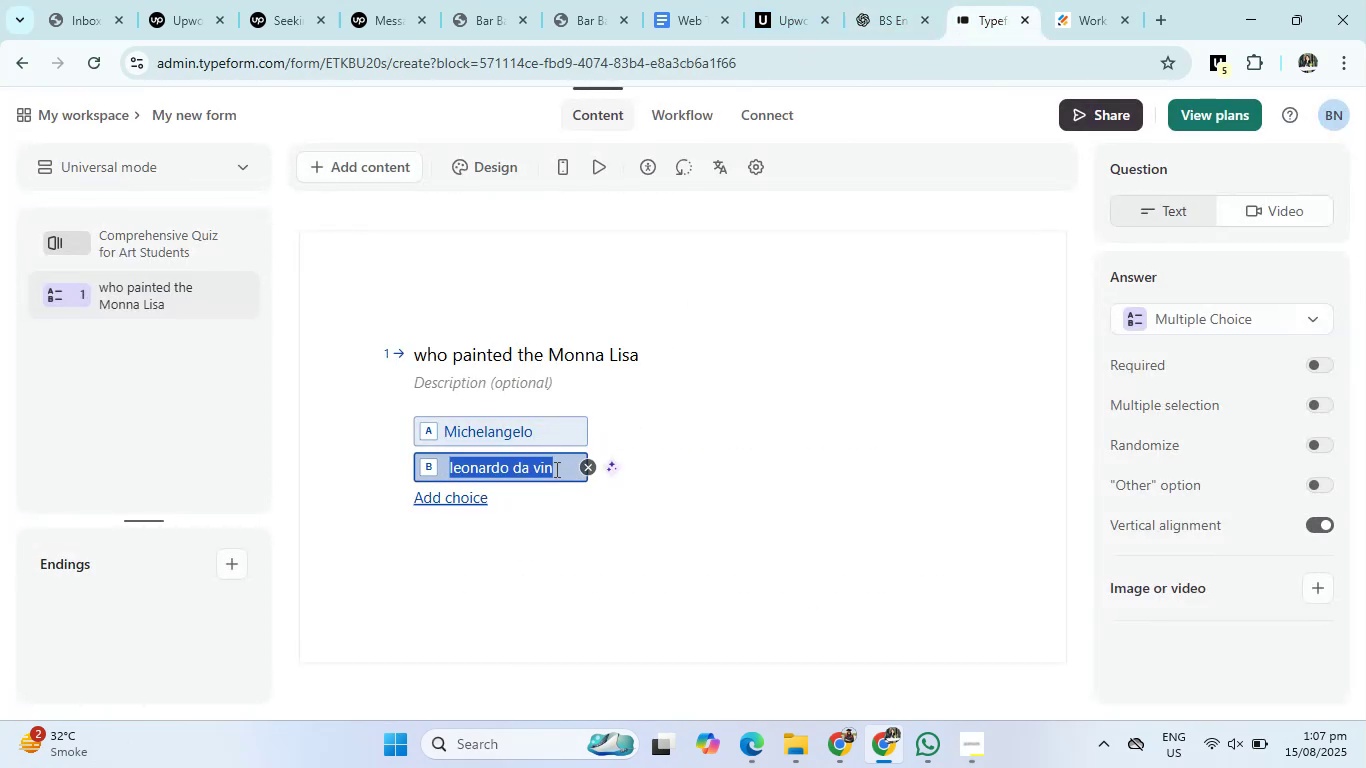 
left_click([555, 469])
 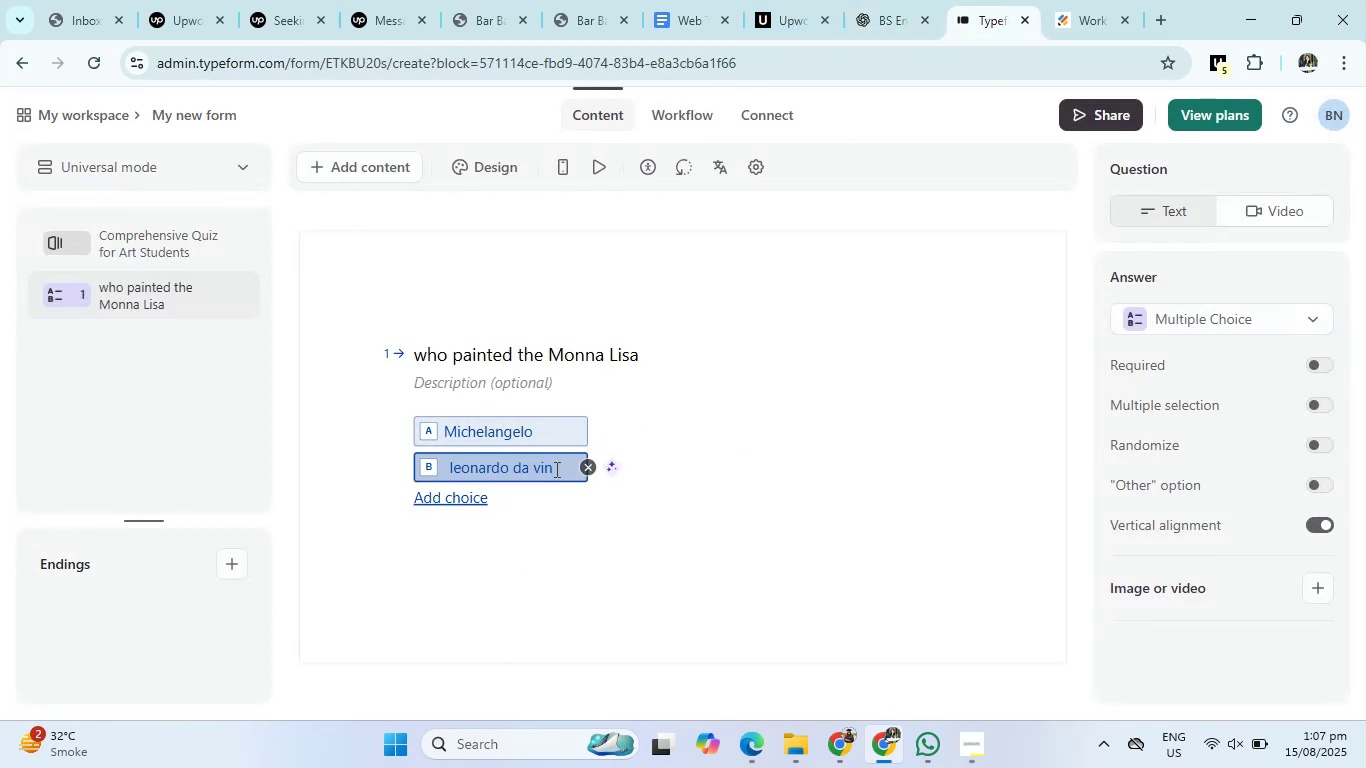 
type(ci)
 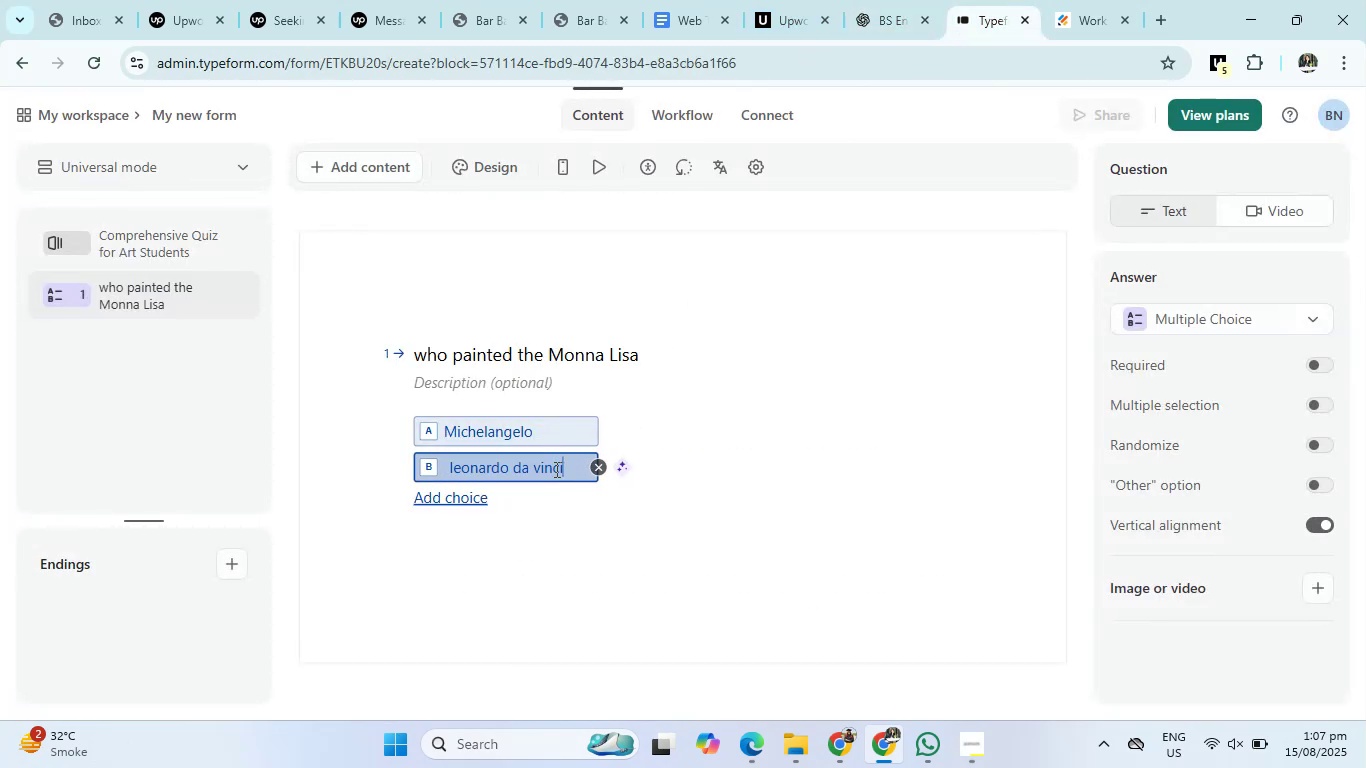 
key(Enter)
 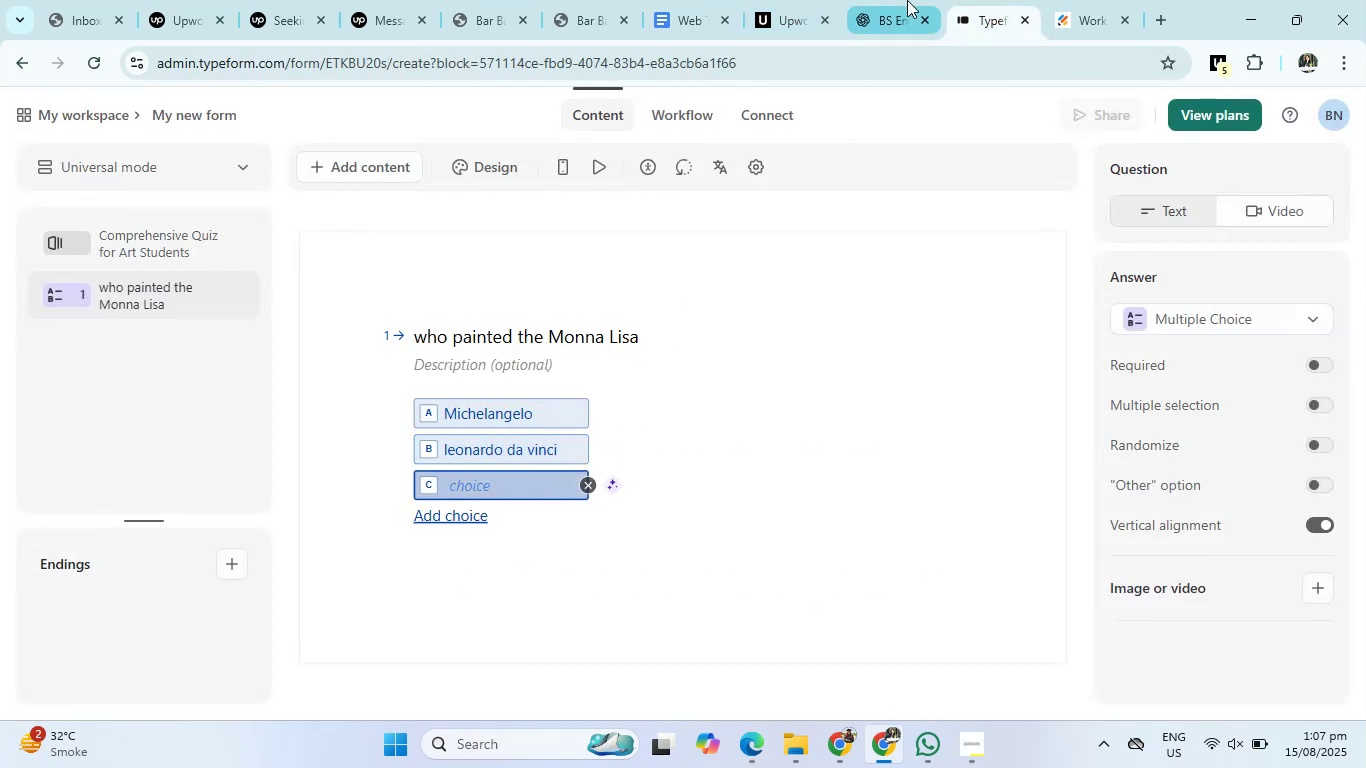 
left_click([907, 0])
 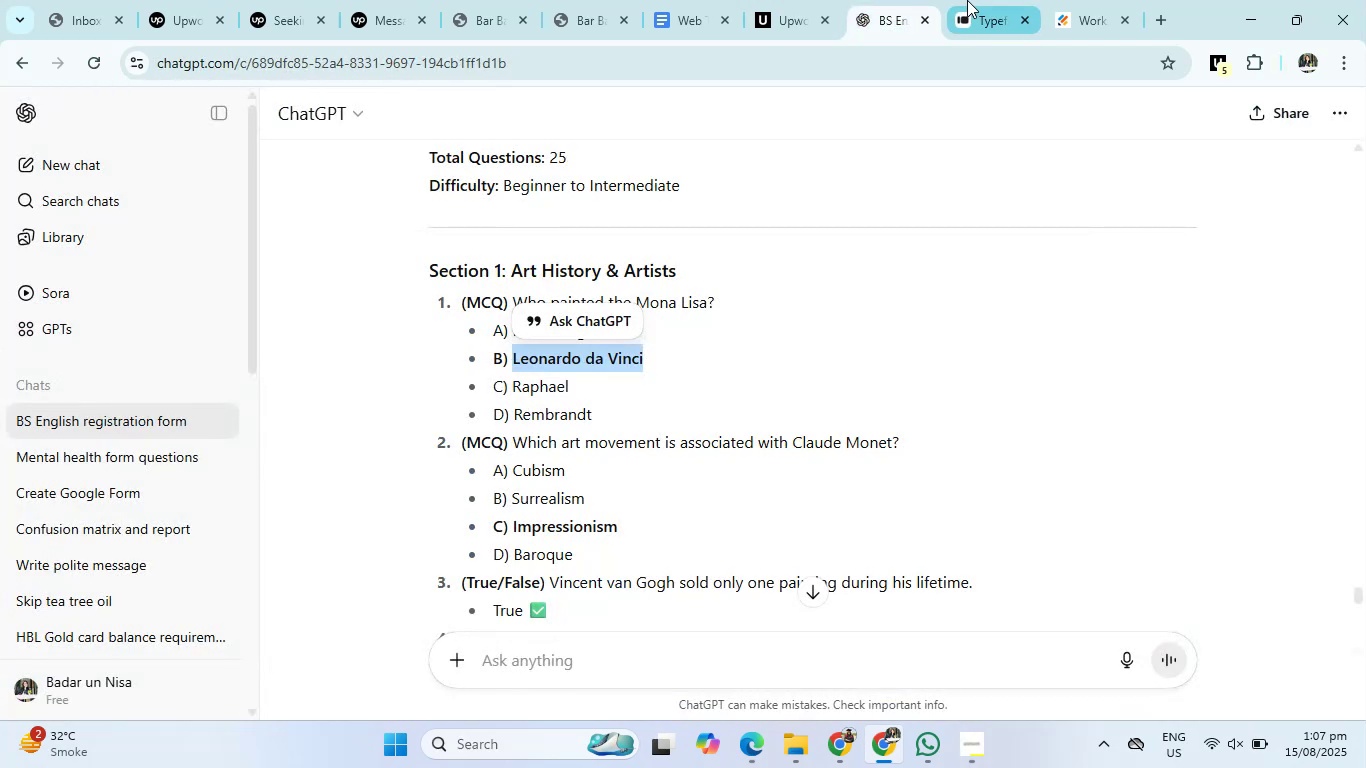 
left_click([971, 0])
 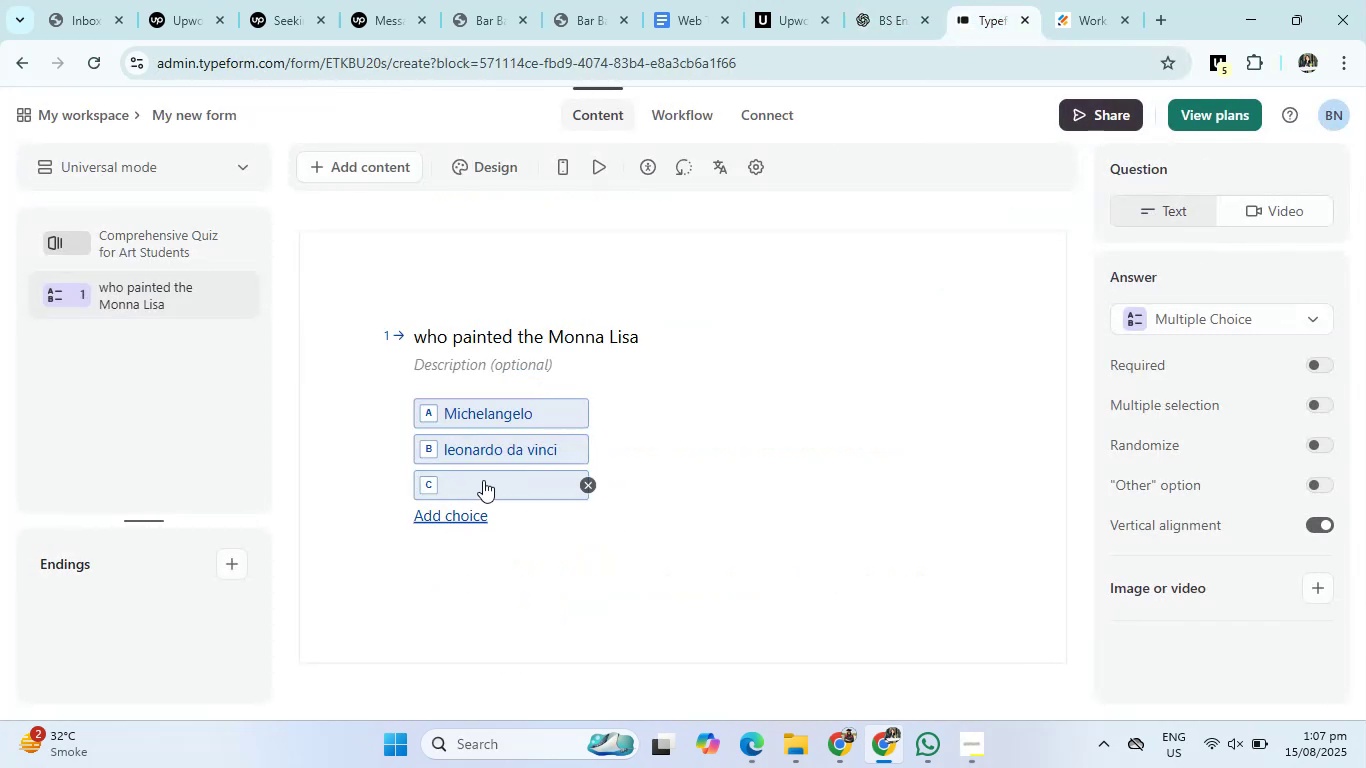 
left_click([483, 480])
 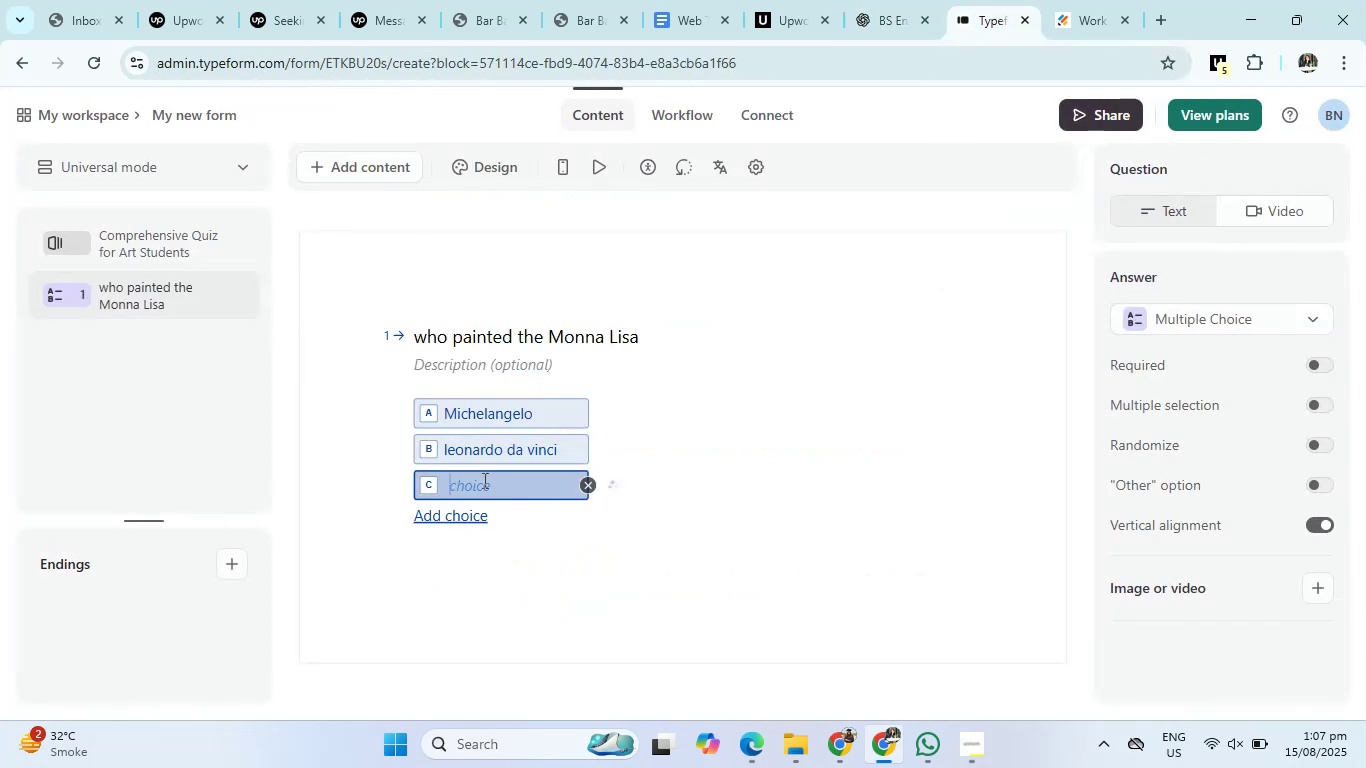 
type(Raphael)
 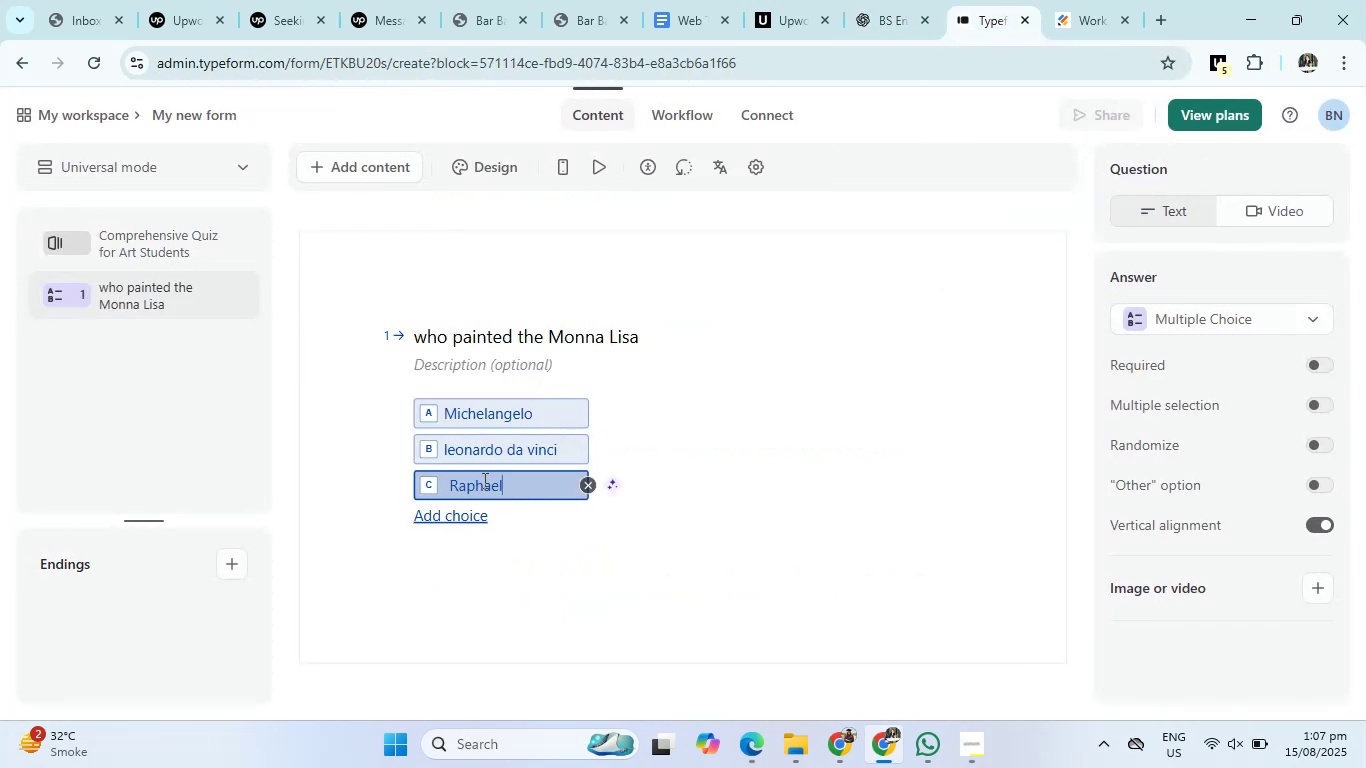 
key(Enter)
 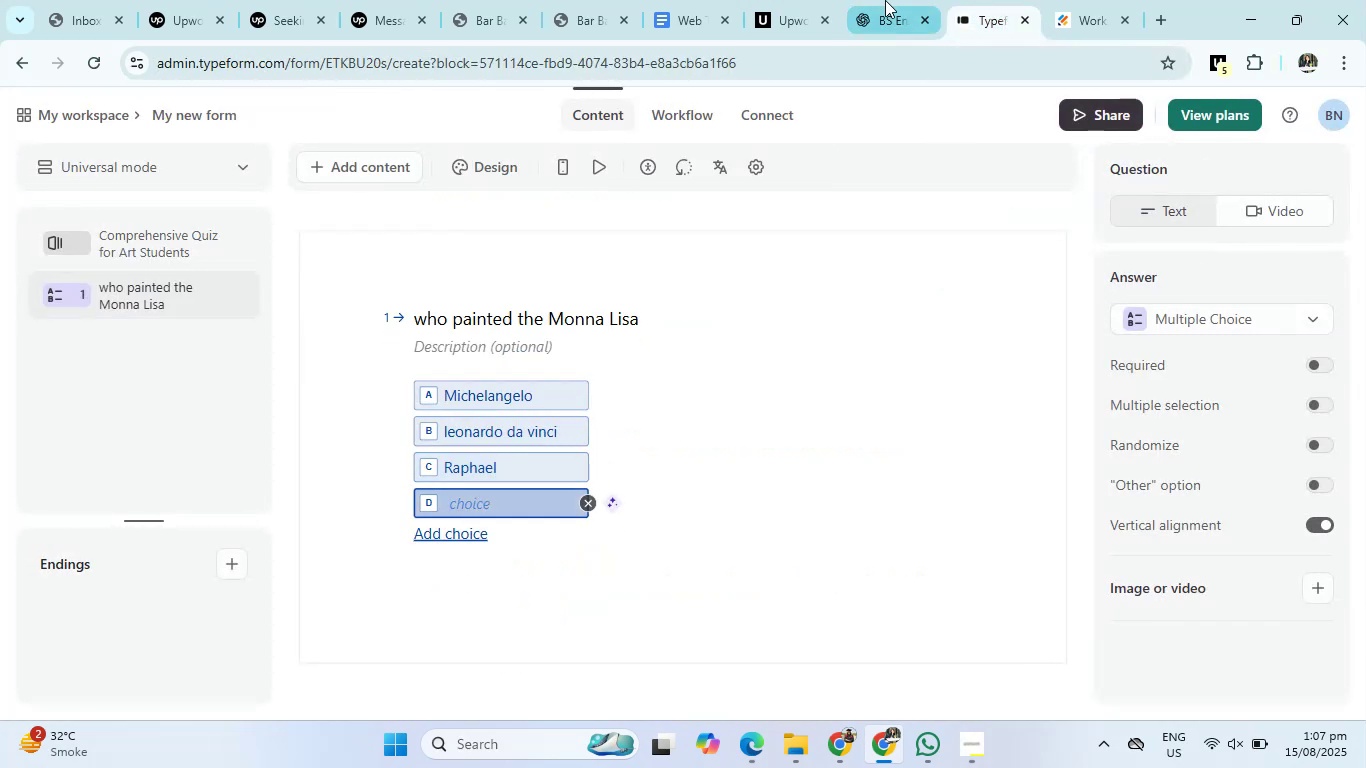 
left_click([885, 0])
 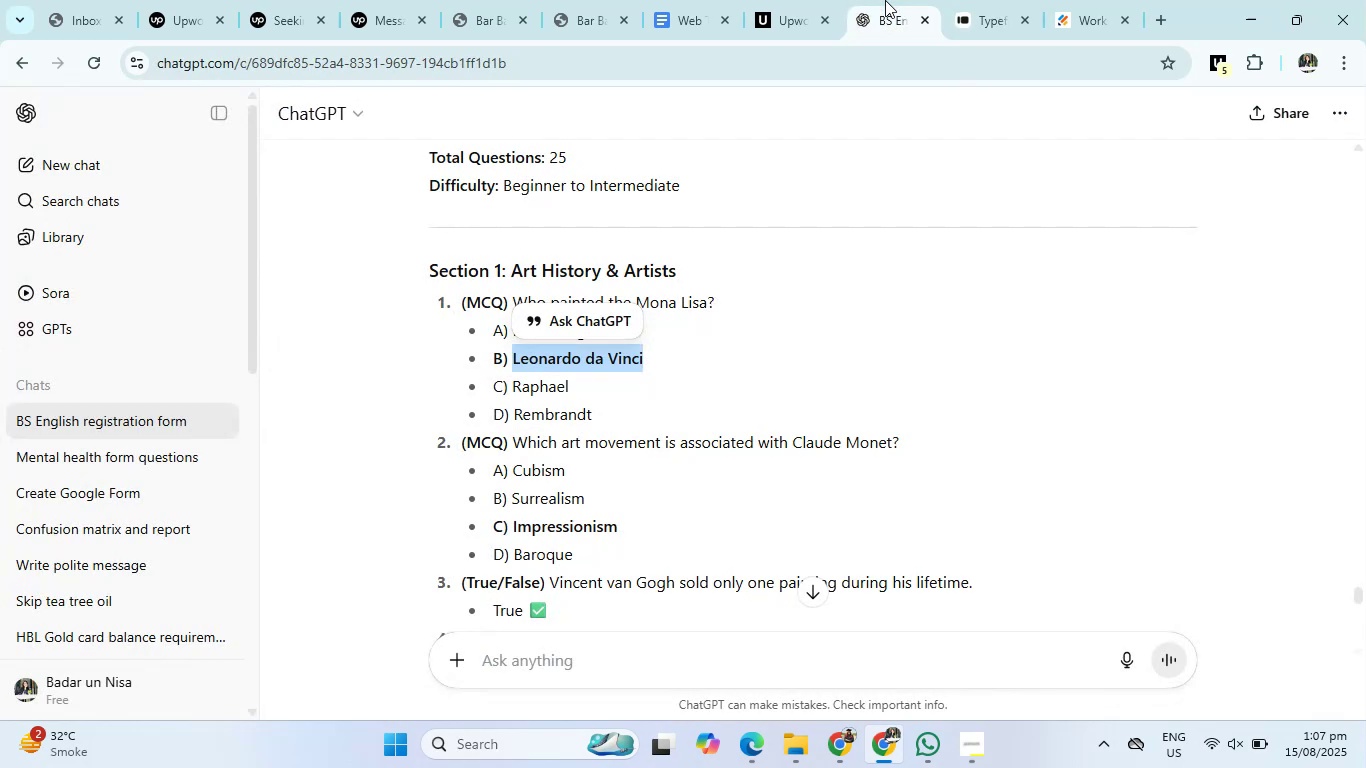 
left_click_drag(start_coordinate=[615, 421], to_coordinate=[514, 424])
 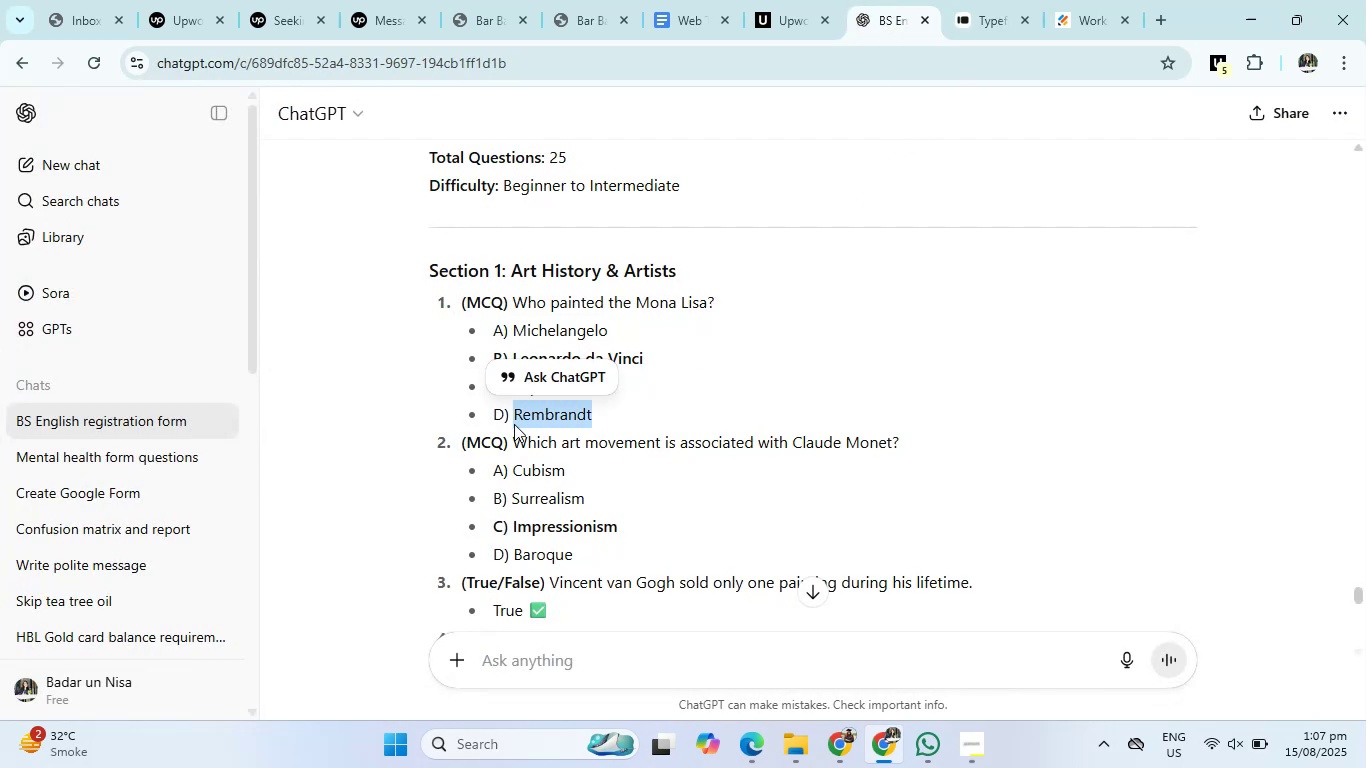 
key(Control+C)
 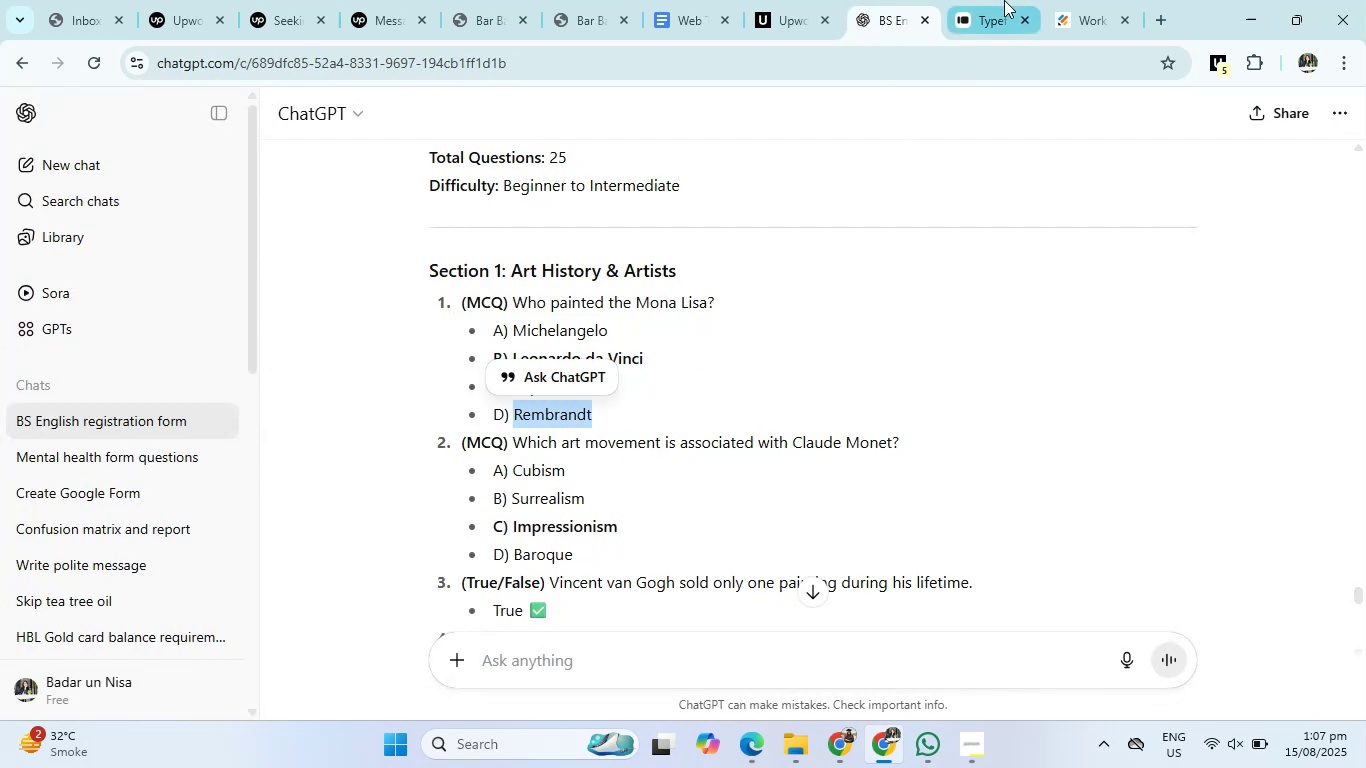 
left_click([1004, 0])
 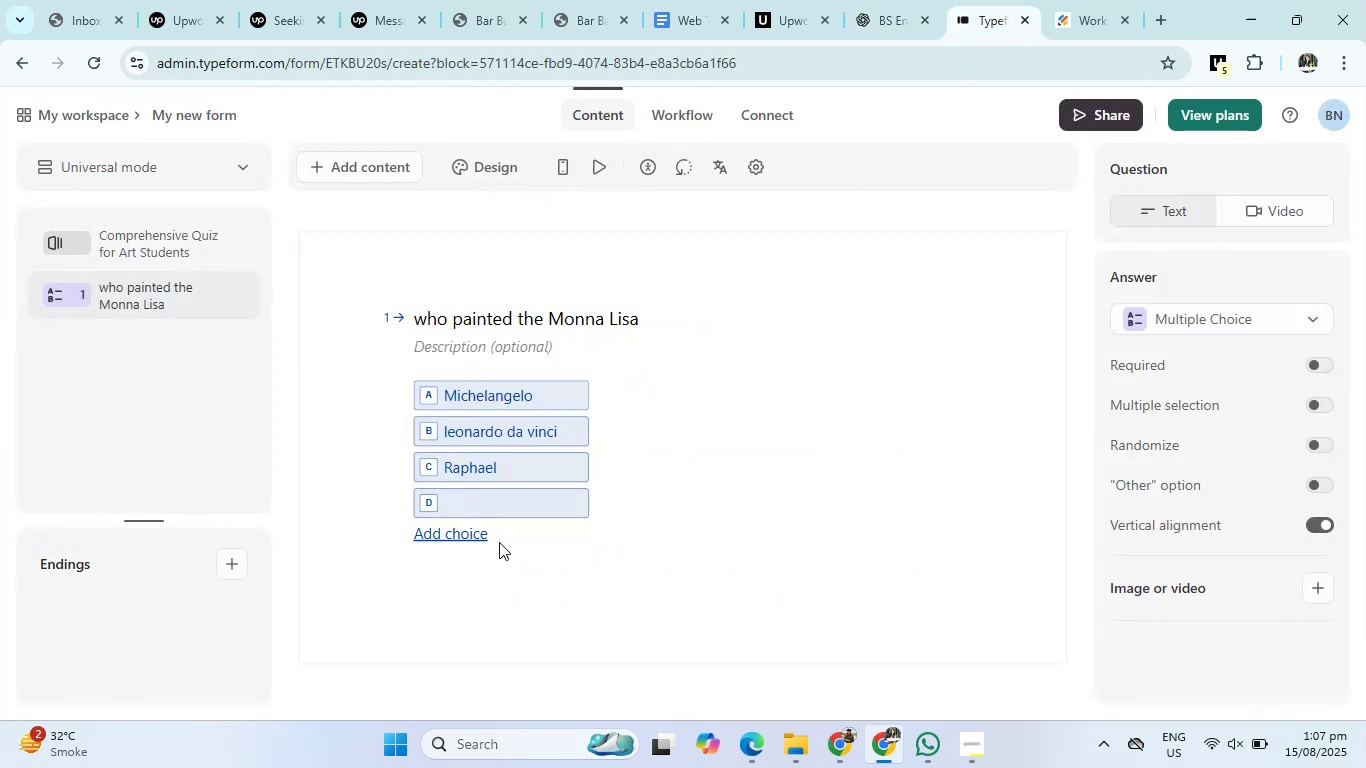 
left_click([500, 498])
 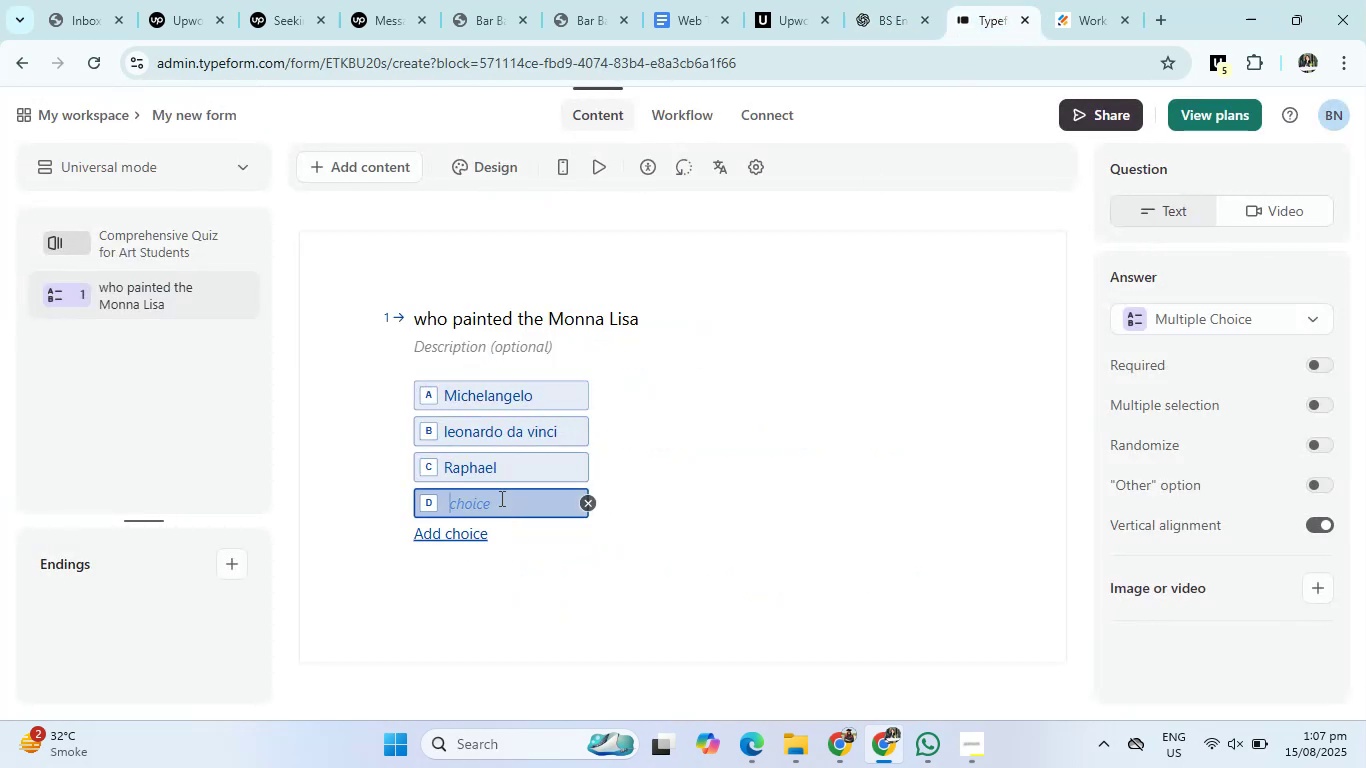 
key(Control+V)
 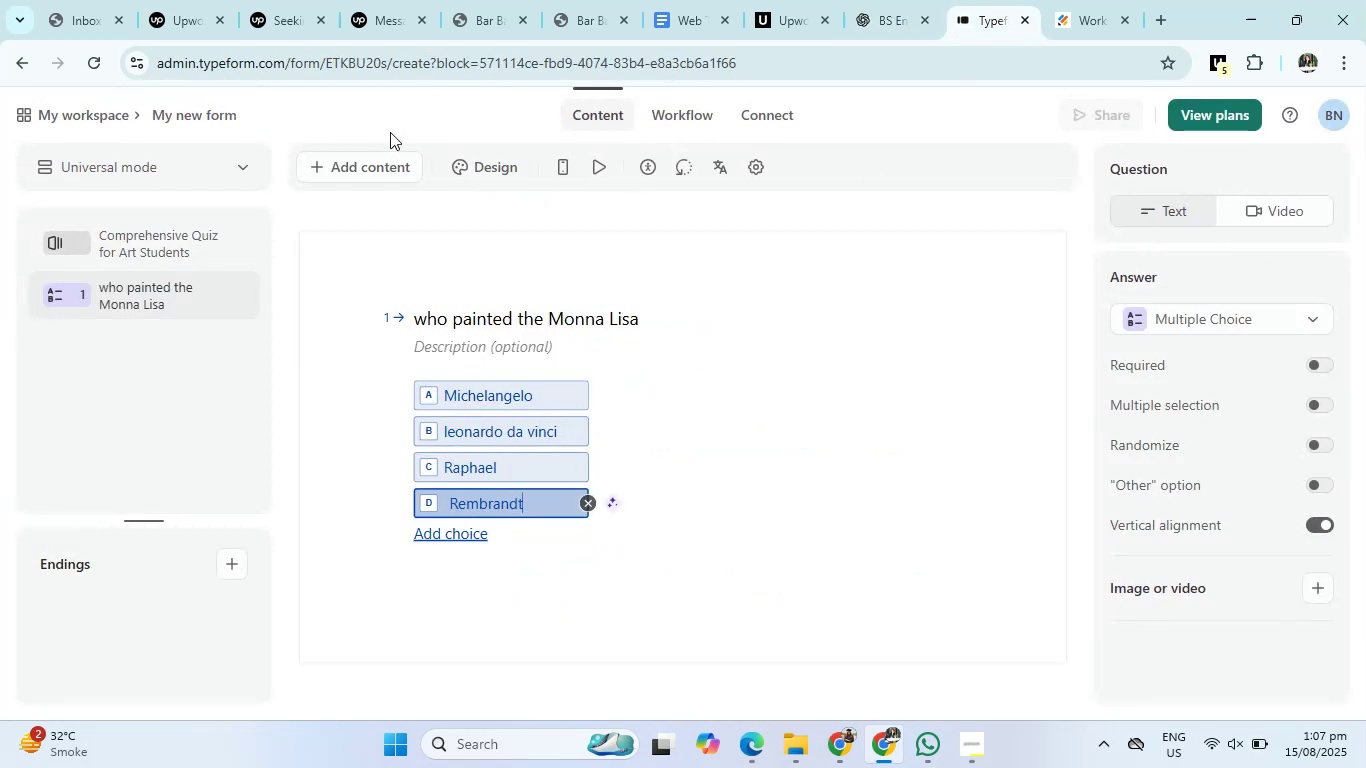 
left_click([914, 0])
 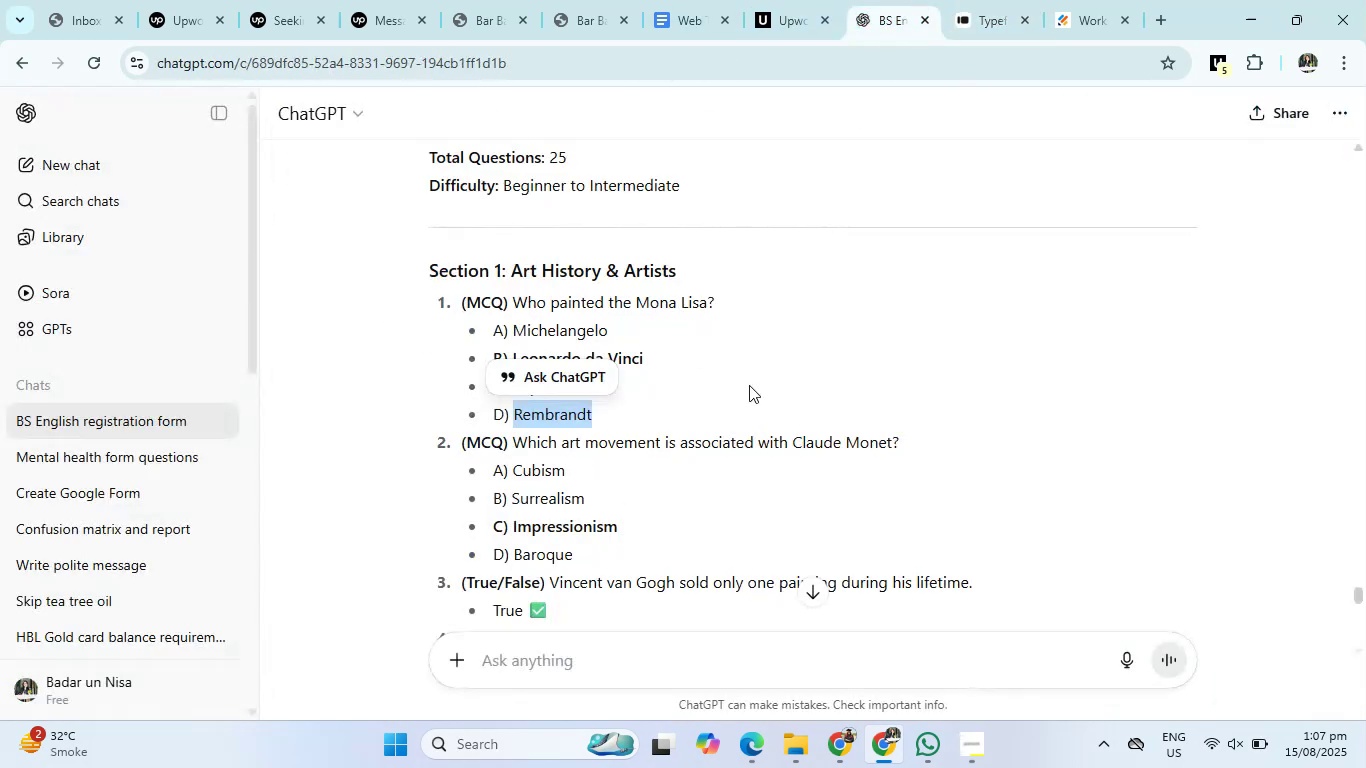 
scroll: coordinate [695, 521], scroll_direction: down, amount: 1.0
 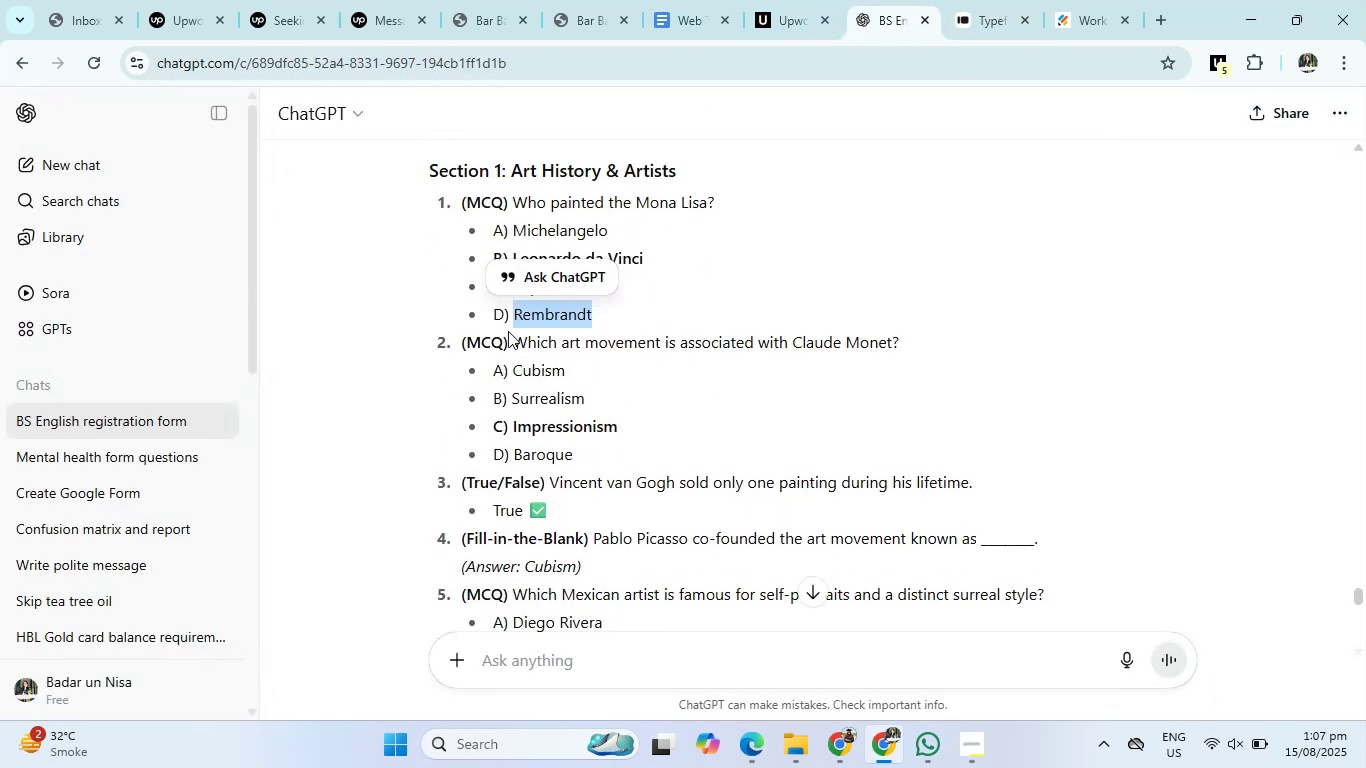 
left_click_drag(start_coordinate=[513, 335], to_coordinate=[934, 341])
 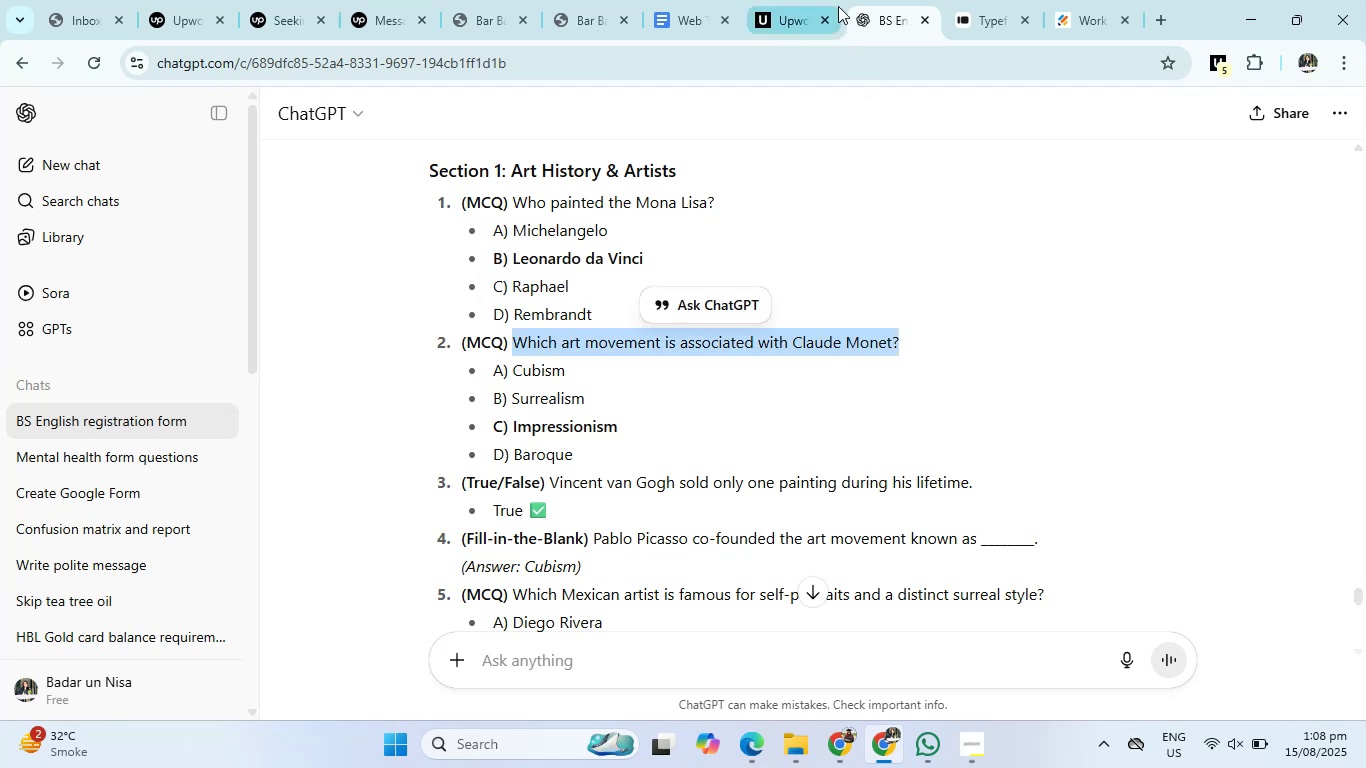 
left_click([800, 0])
 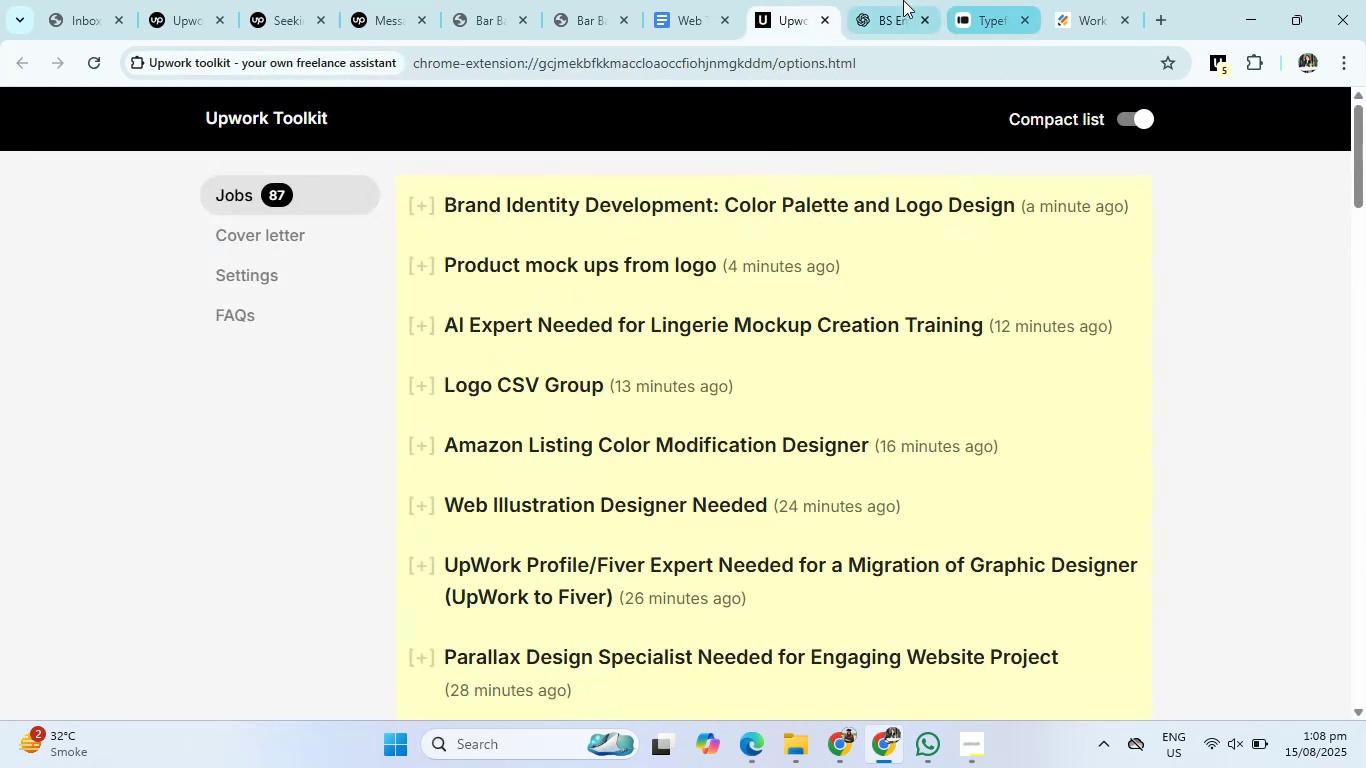 
left_click([976, 0])
 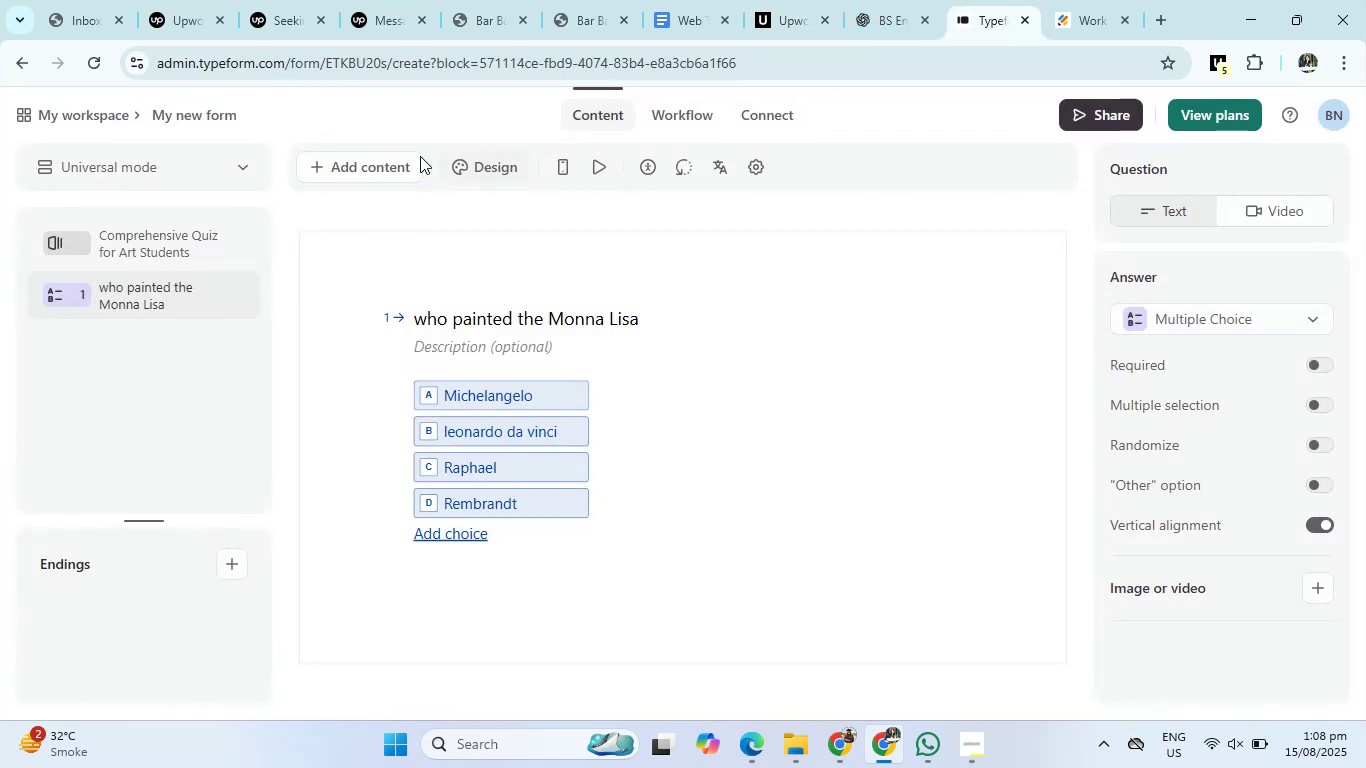 
left_click([374, 161])
 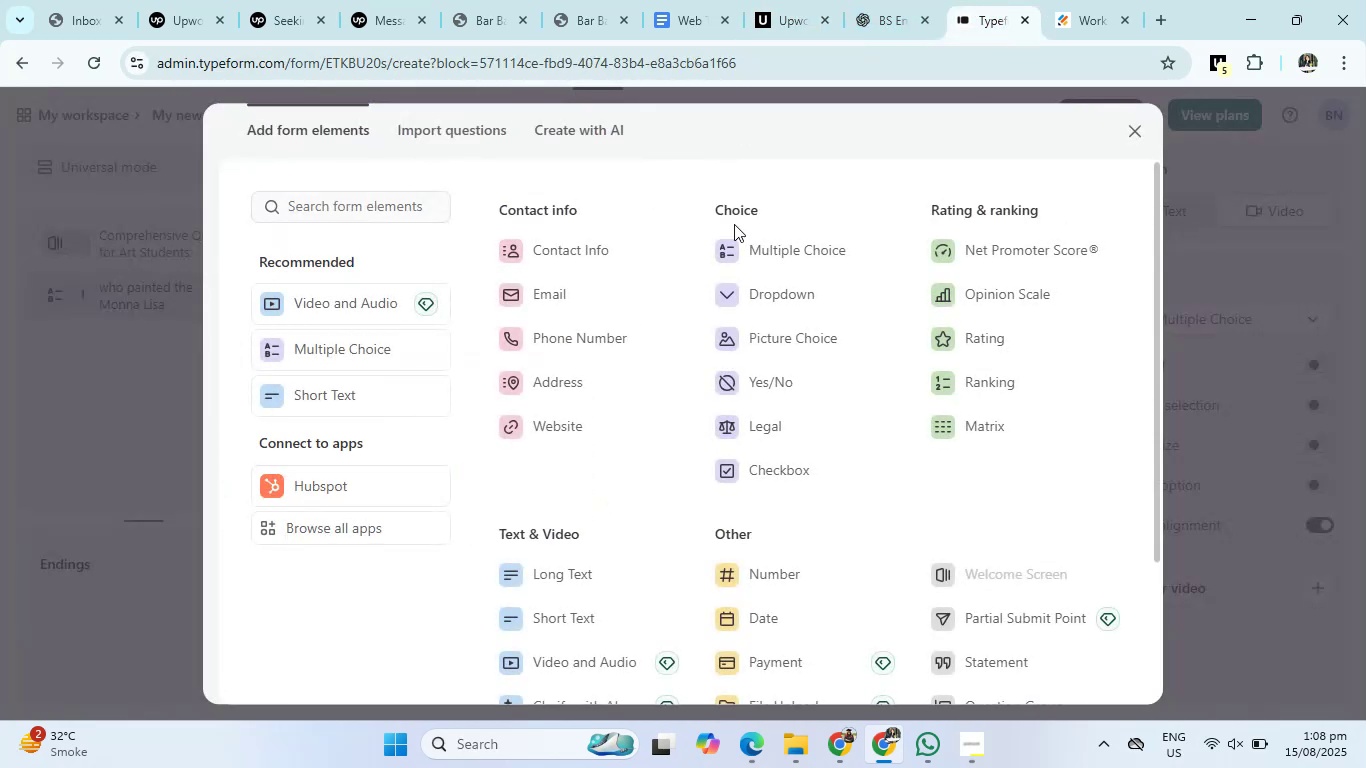 
left_click([745, 243])
 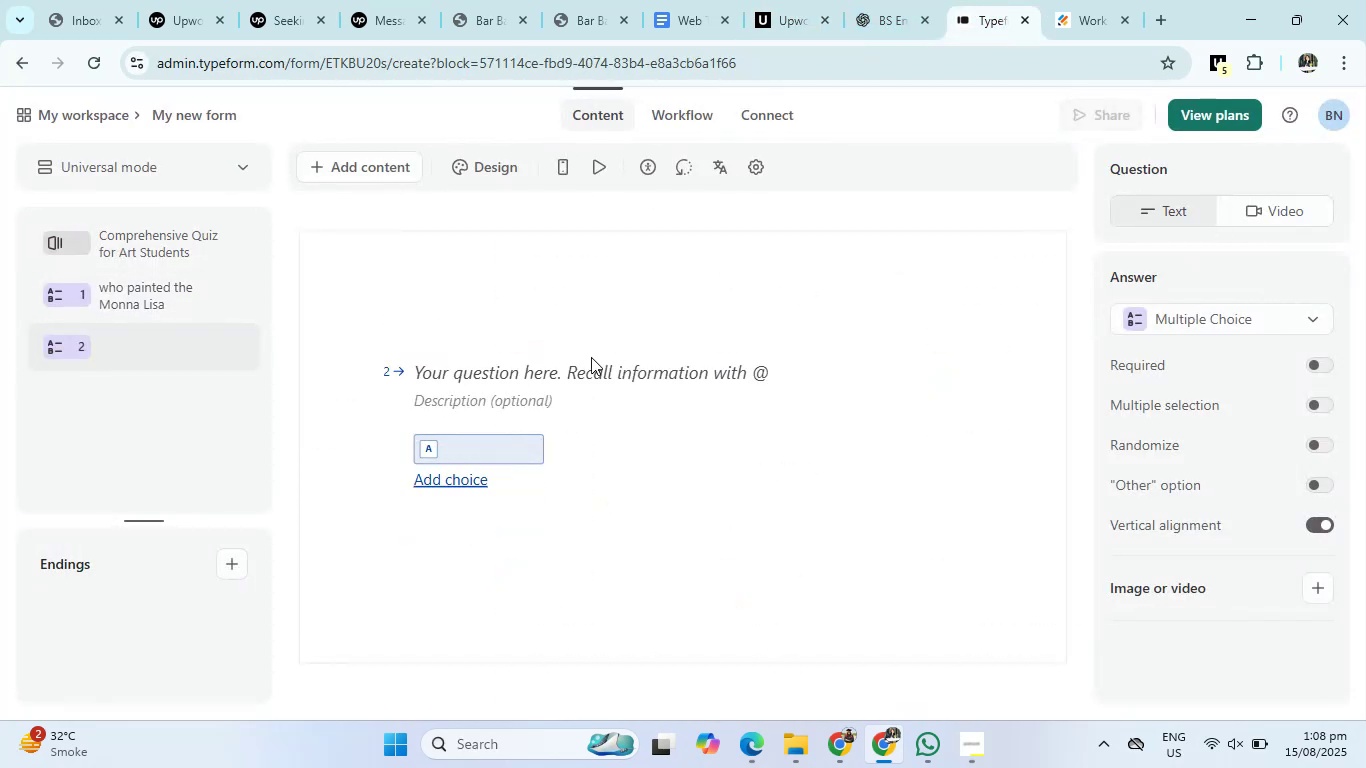 
left_click([588, 367])
 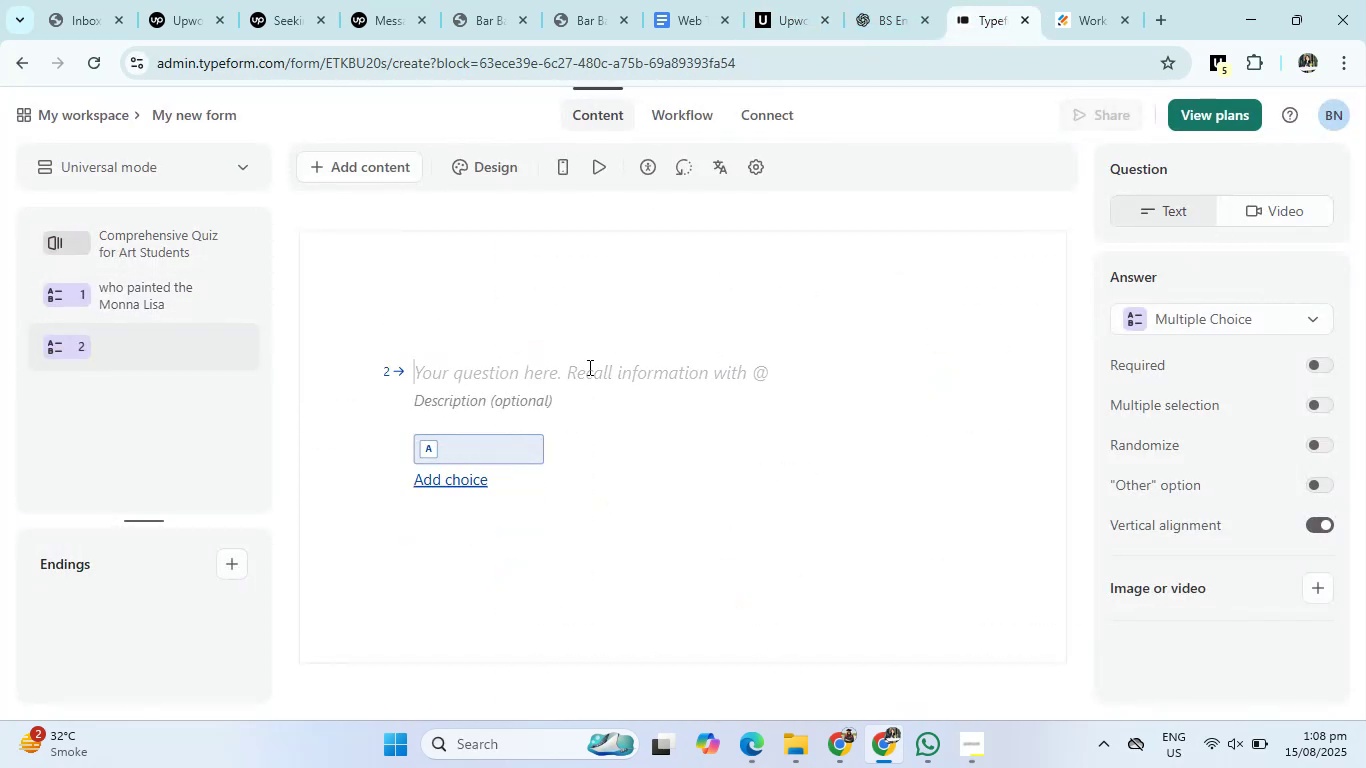 
key(Control+V)
 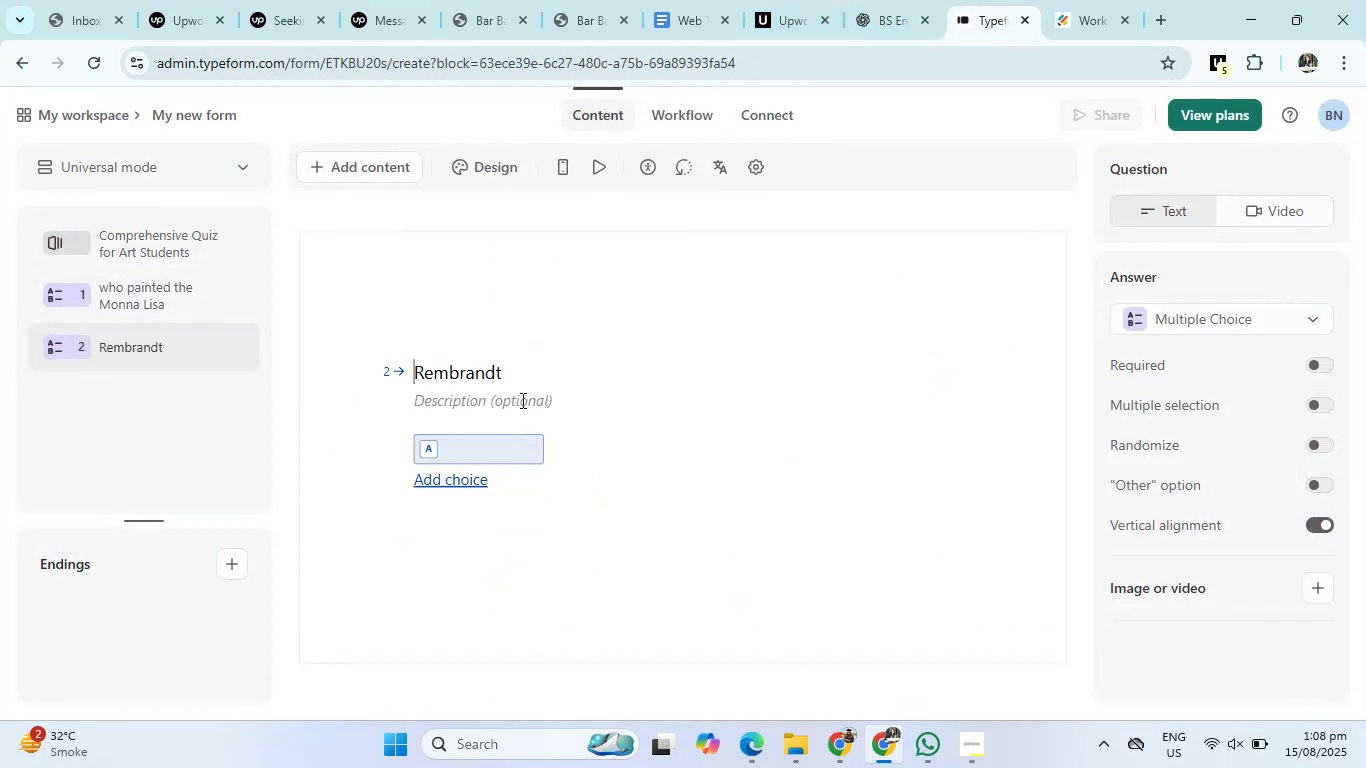 
left_click([905, 0])
 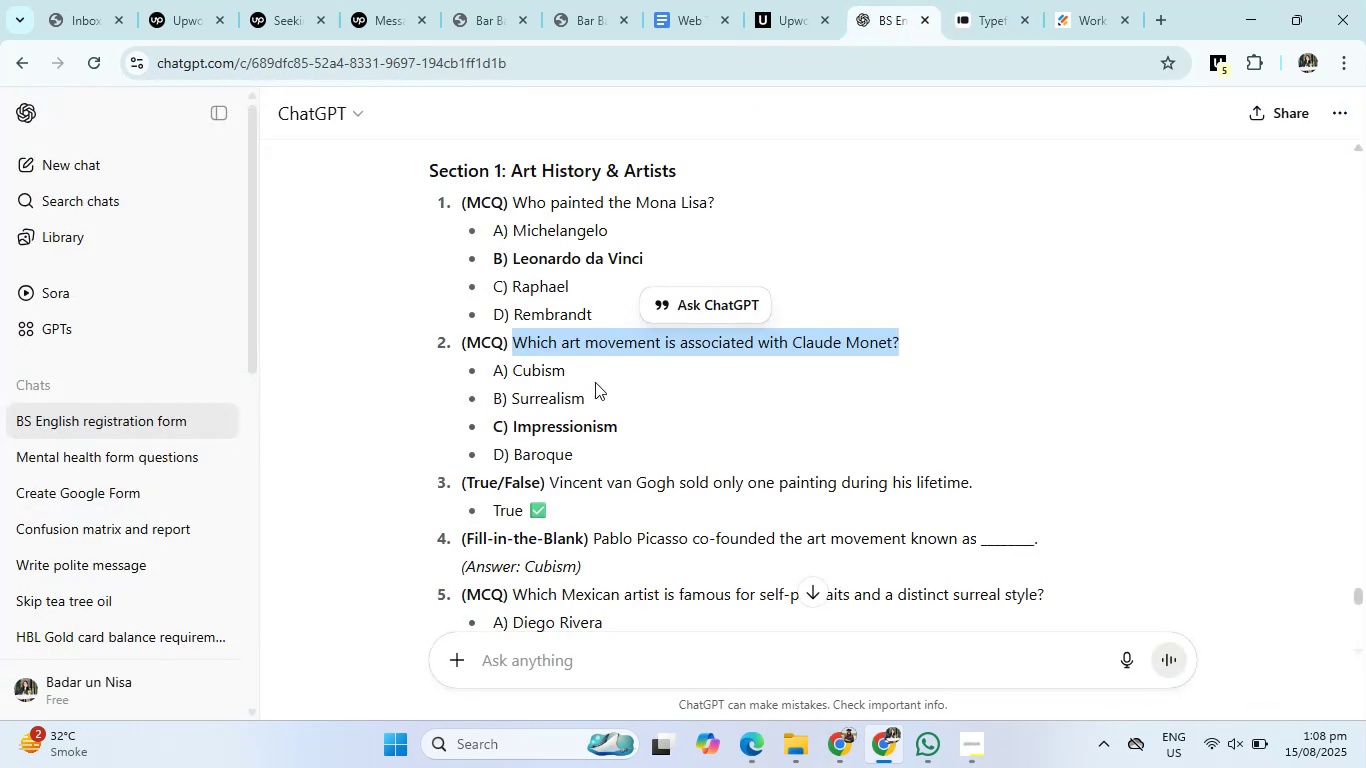 
key(Control+C)
 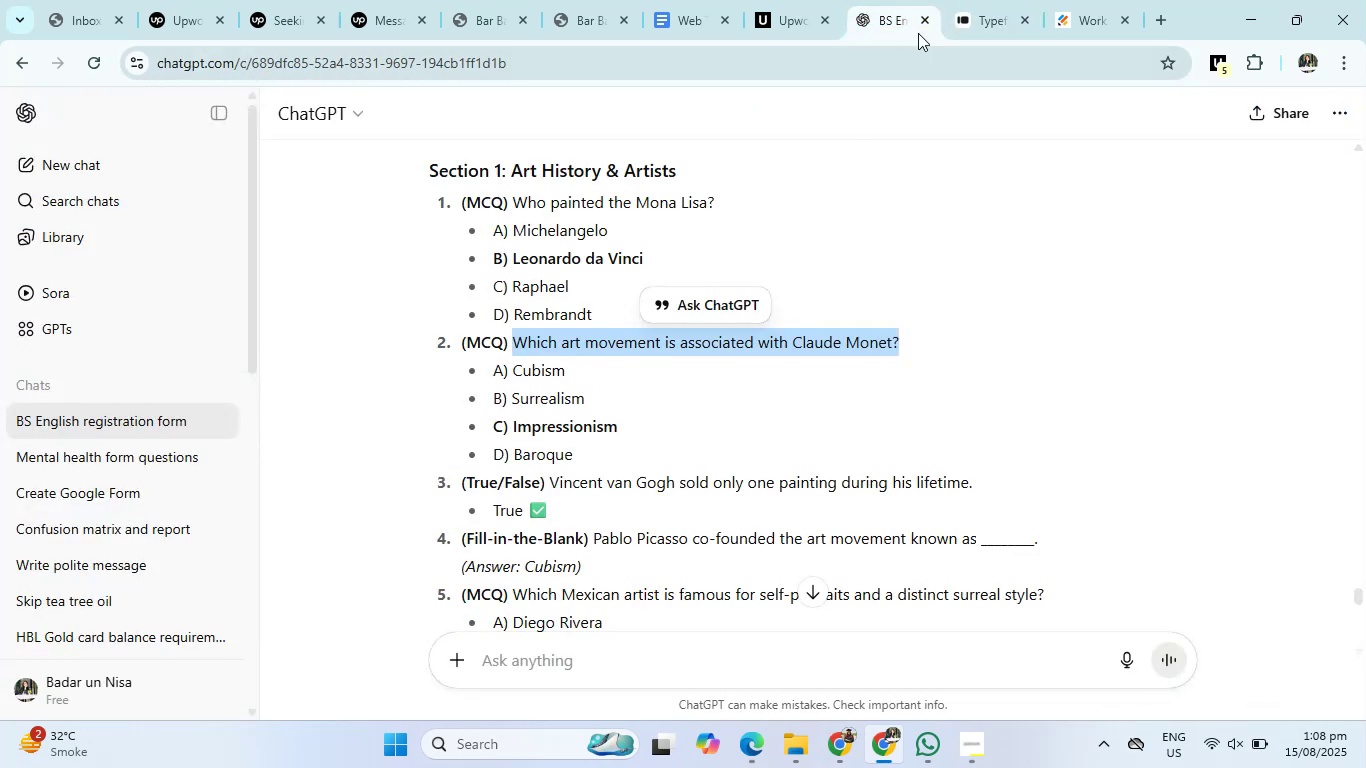 
left_click([978, 0])
 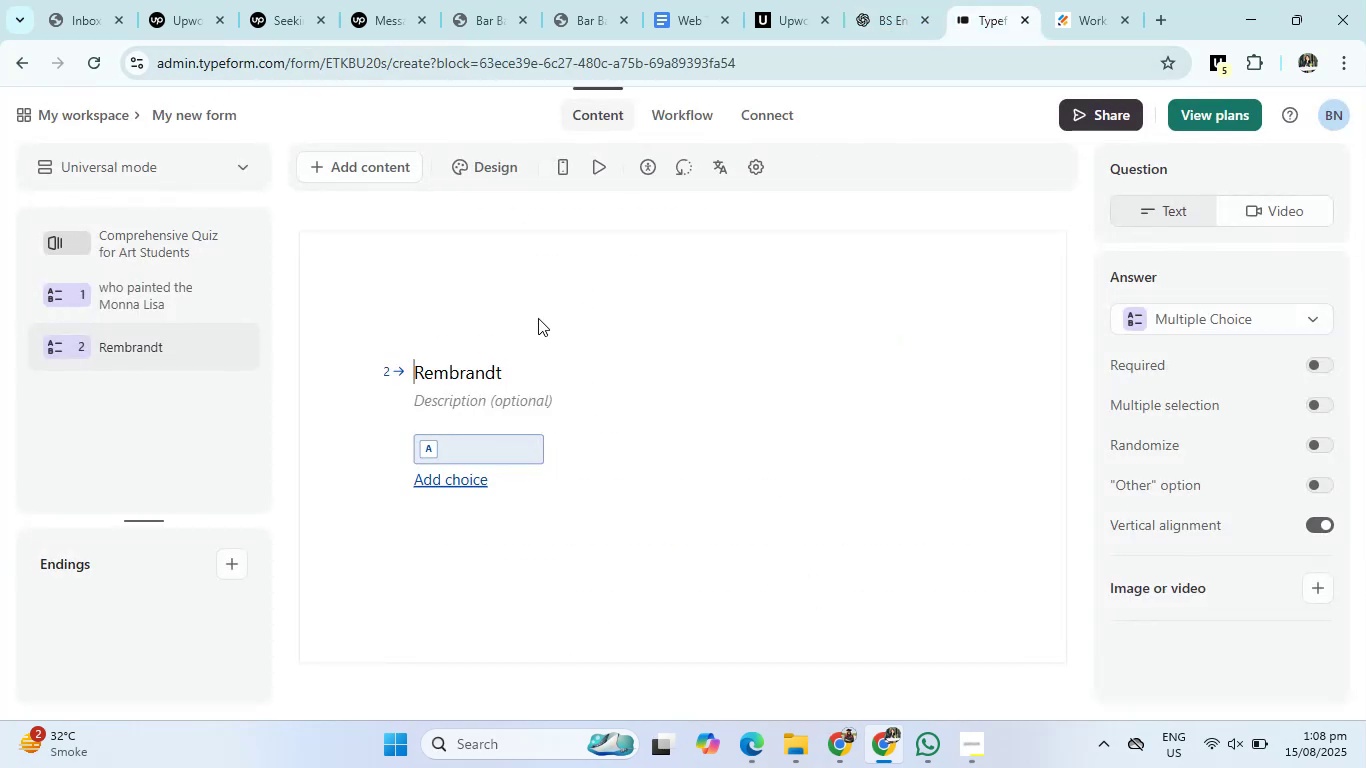 
left_click_drag(start_coordinate=[519, 381], to_coordinate=[396, 382])
 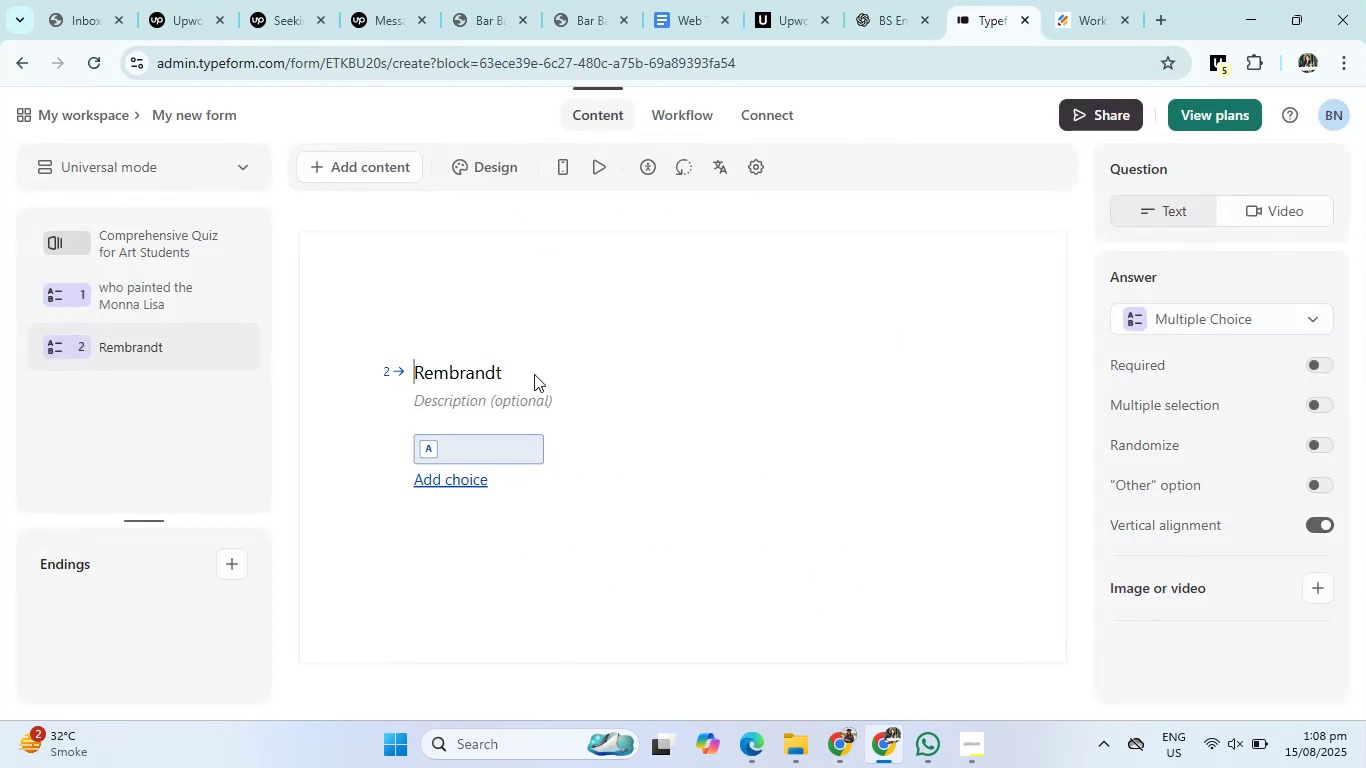 
left_click_drag(start_coordinate=[524, 371], to_coordinate=[385, 381])
 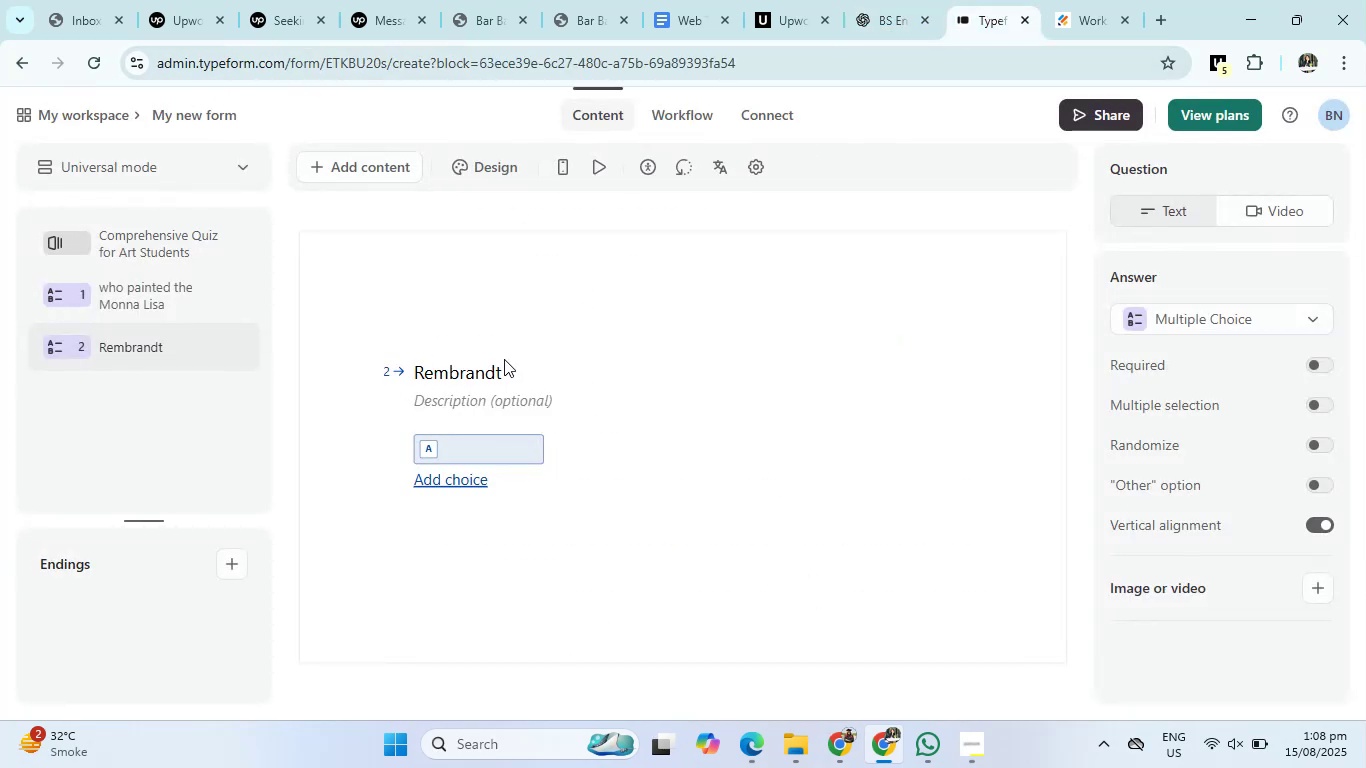 
left_click_drag(start_coordinate=[494, 371], to_coordinate=[394, 381])
 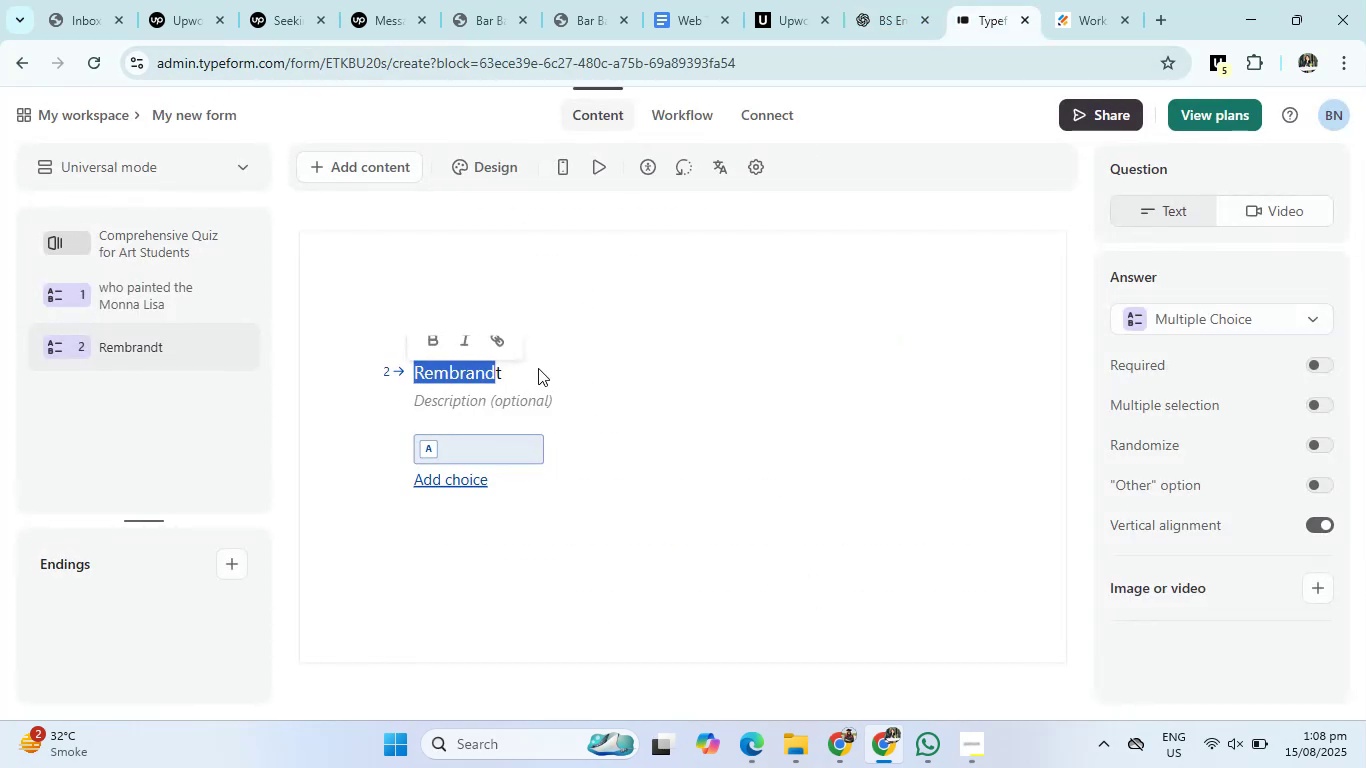 
key(Backspace)
 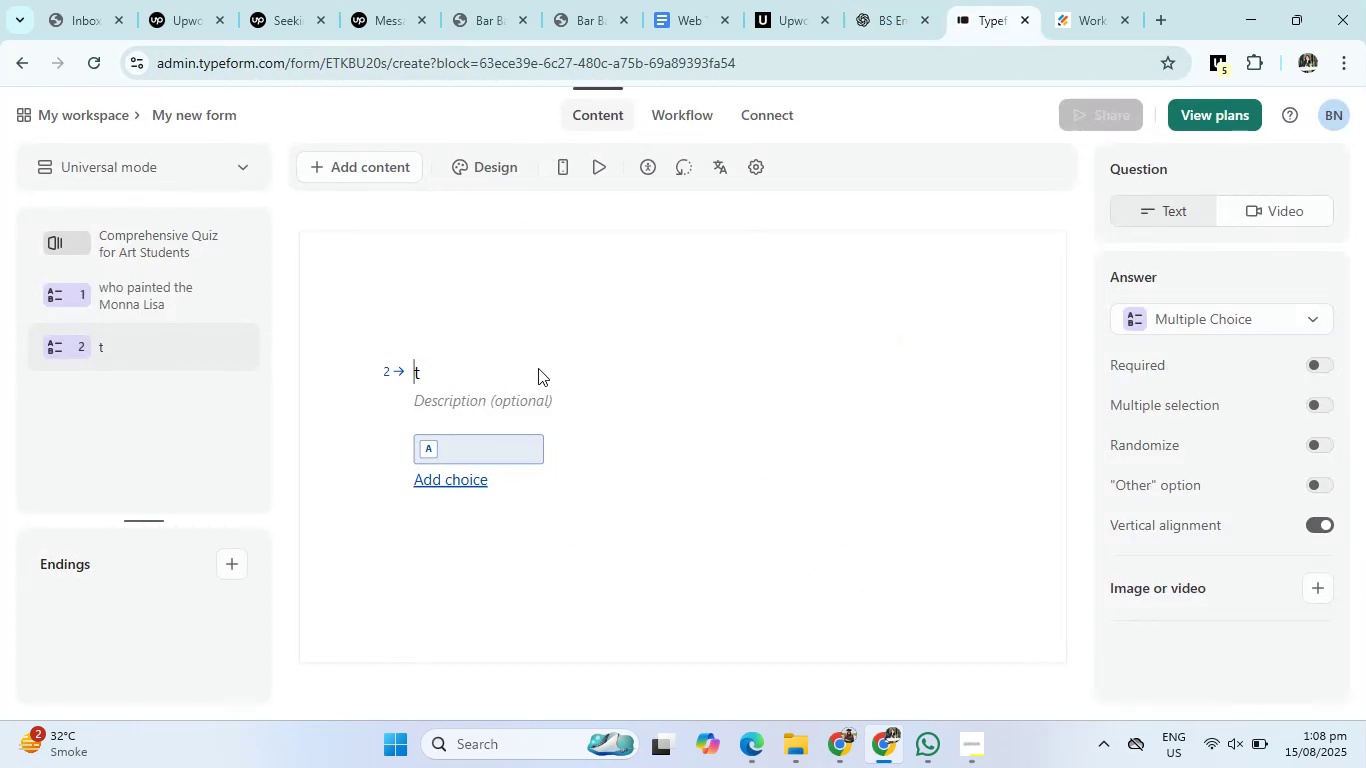 
key(ArrowRight)
 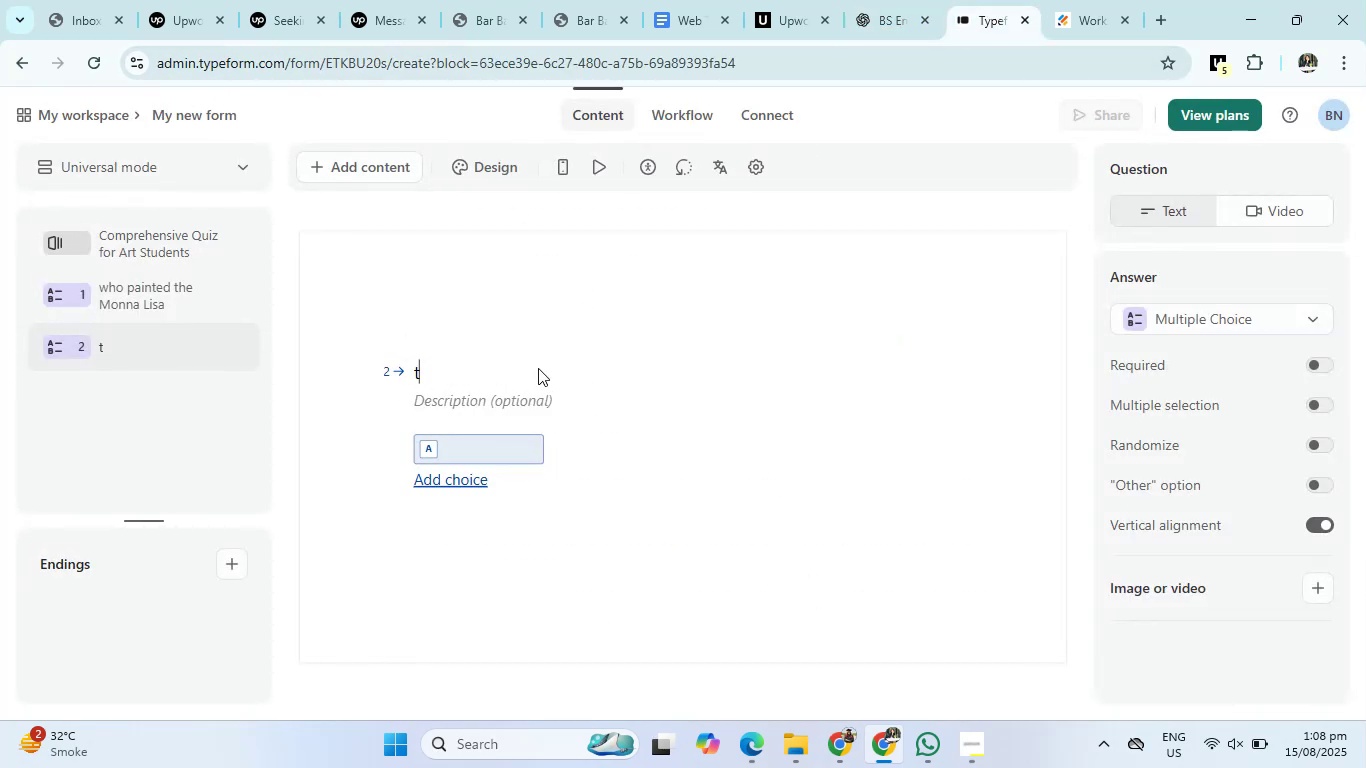 
key(Backspace)
 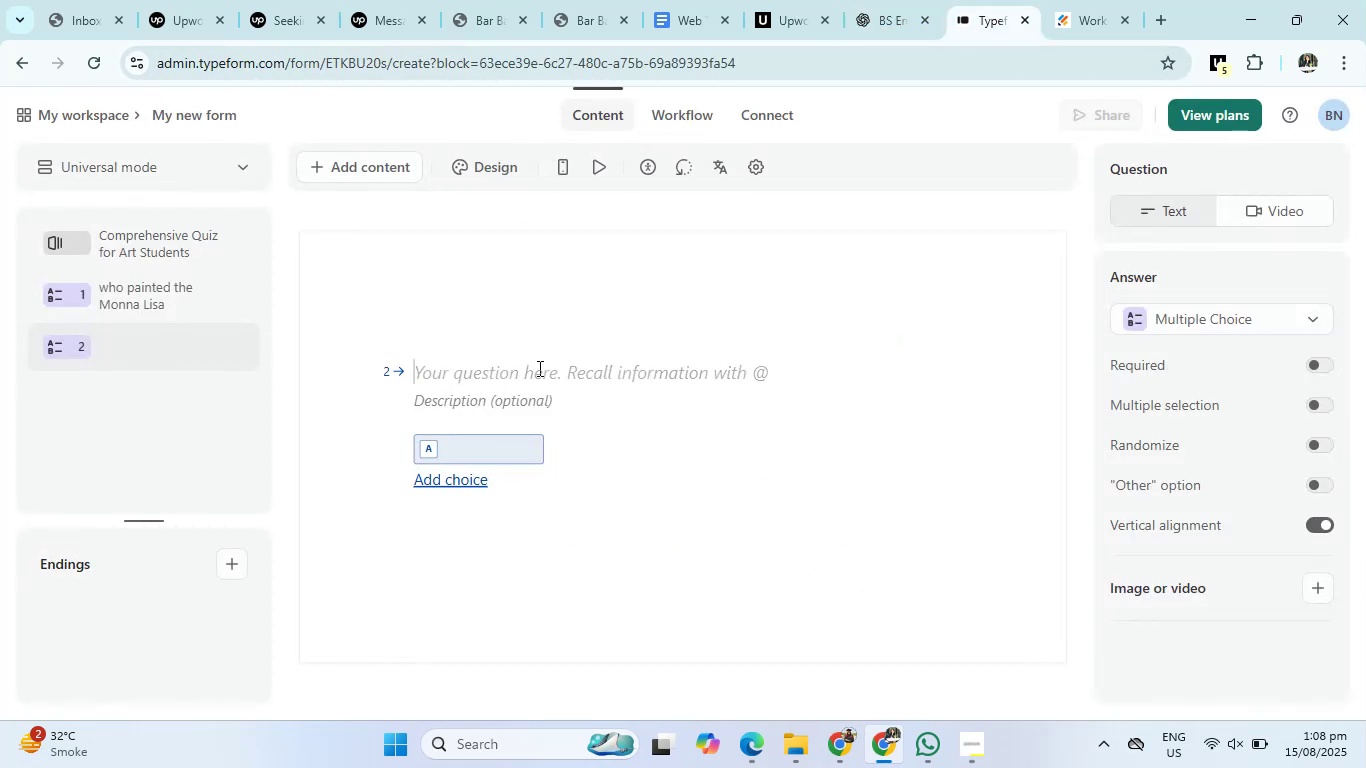 
key(Control+V)
 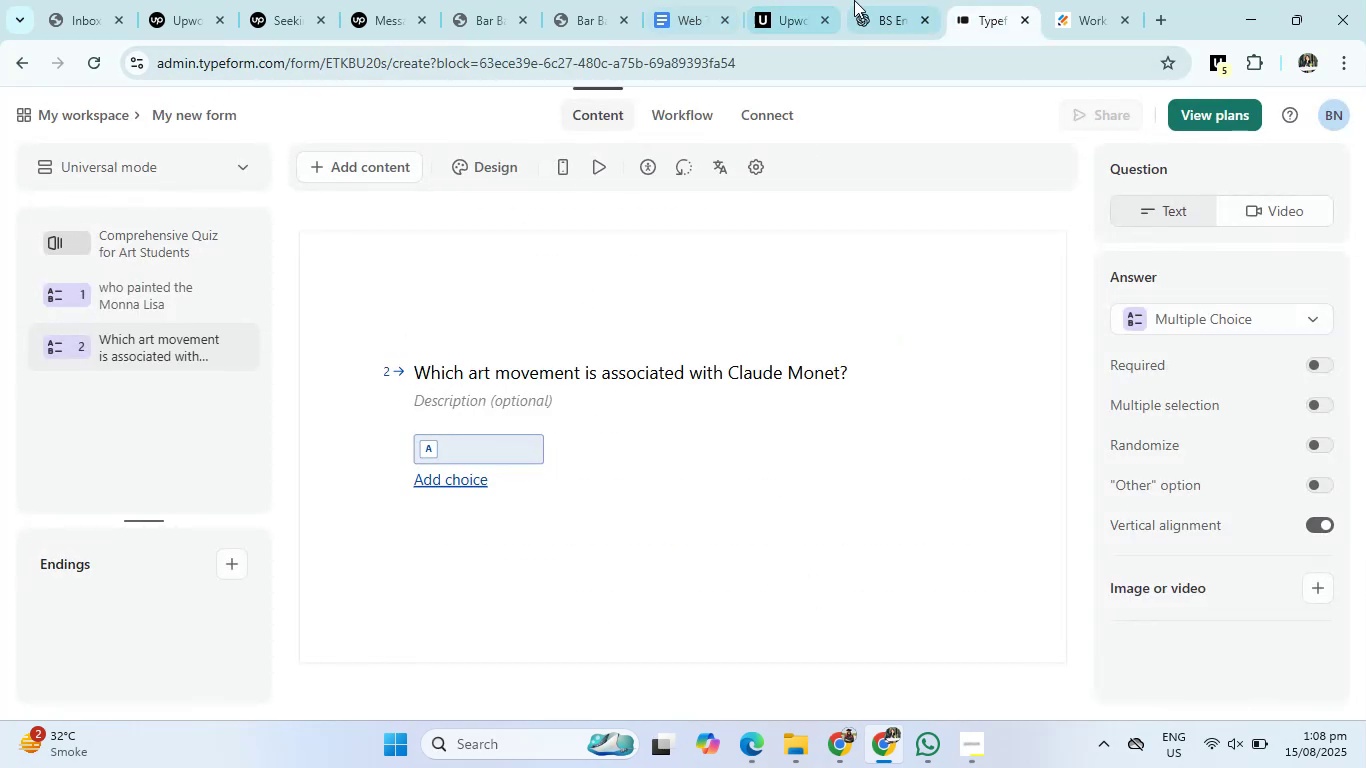 
left_click([886, 0])
 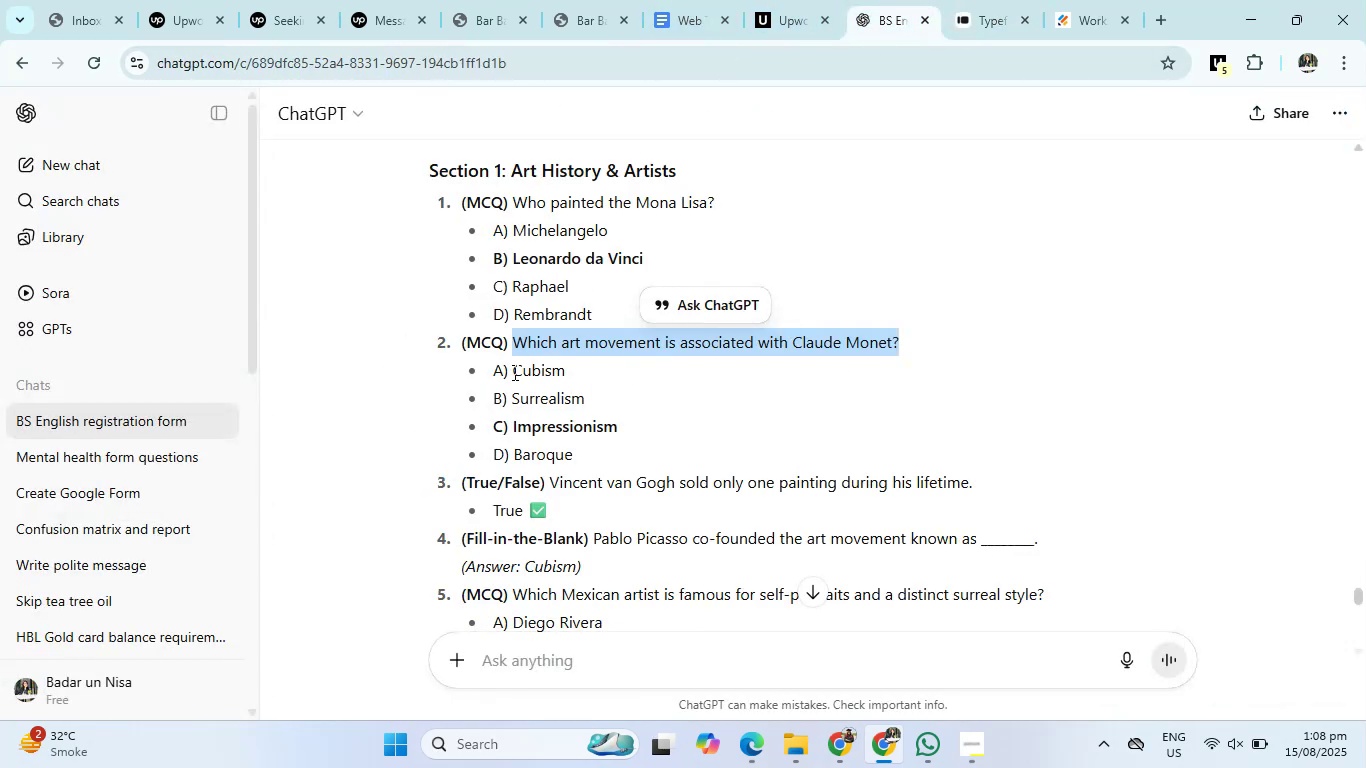 
left_click_drag(start_coordinate=[515, 370], to_coordinate=[569, 452])
 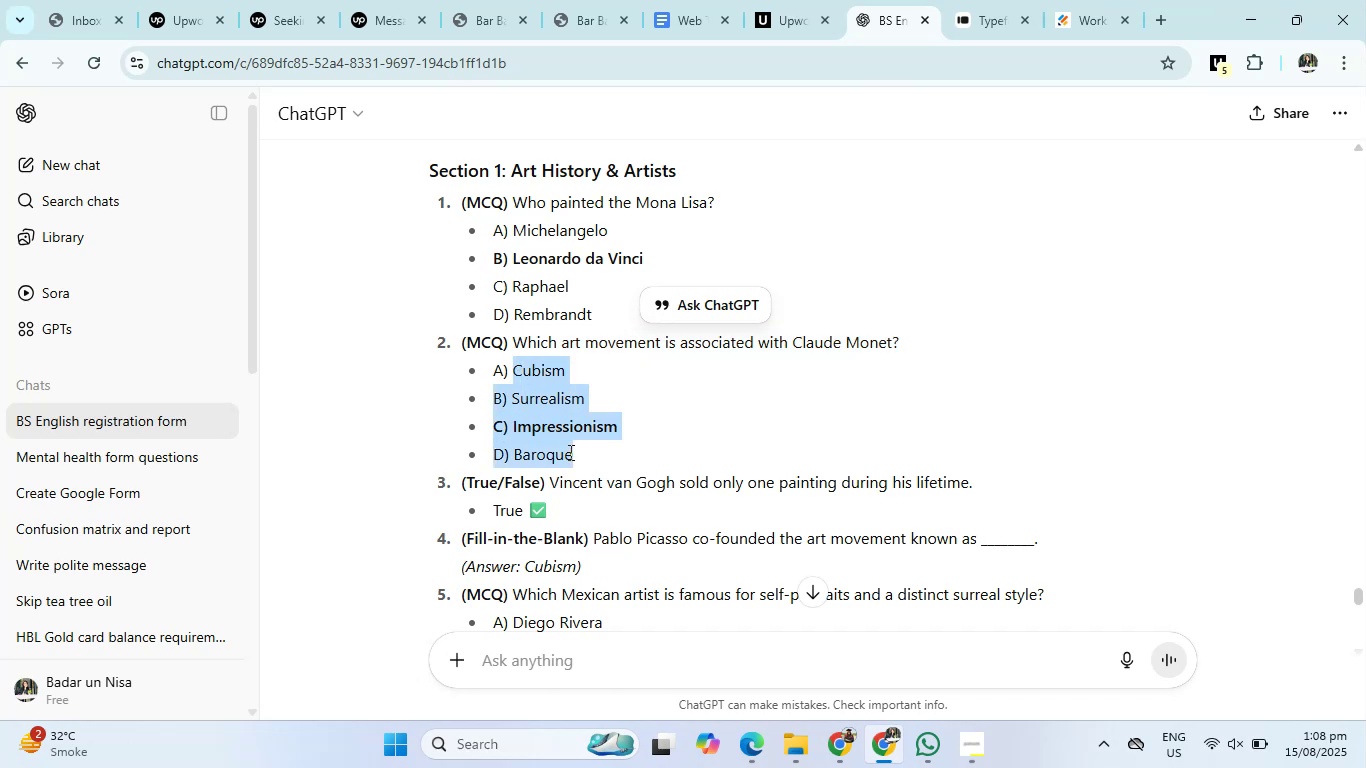 
key(Control+C)
 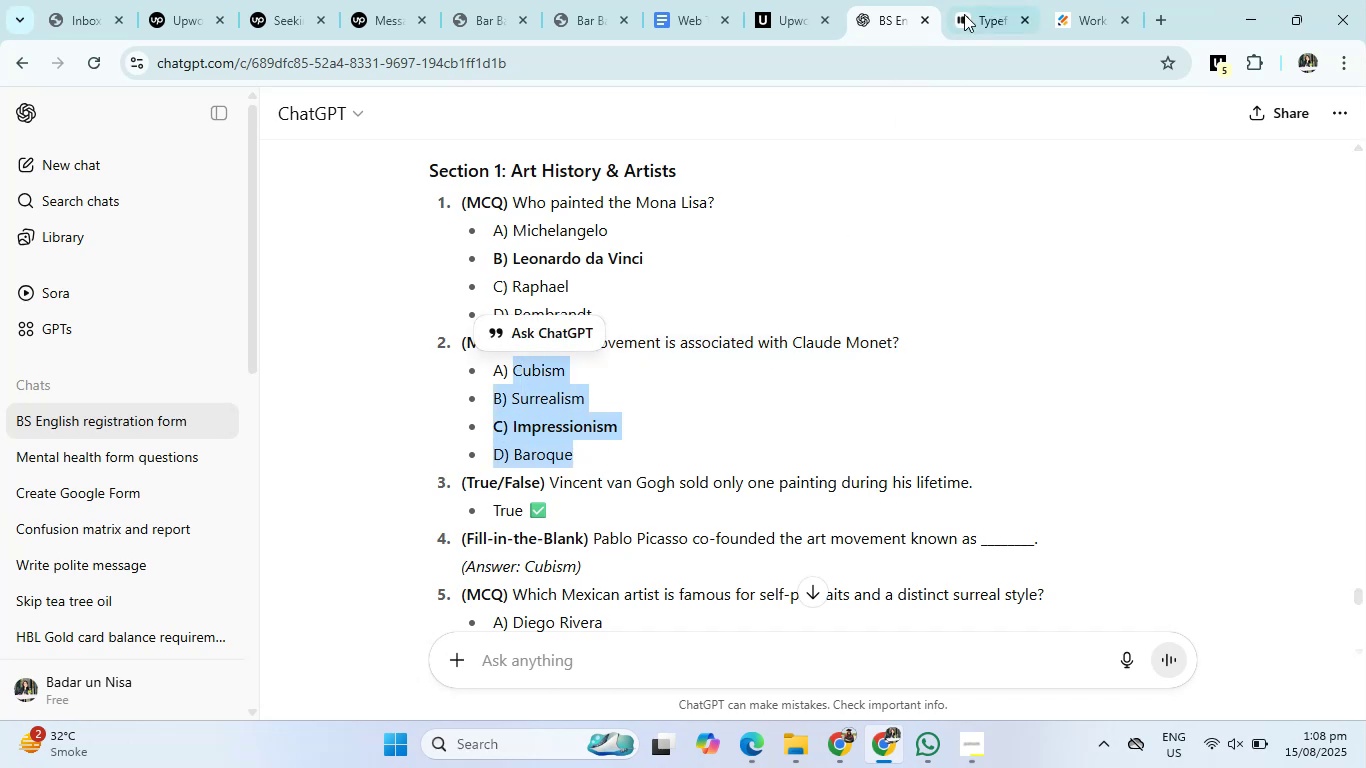 
left_click([974, 0])
 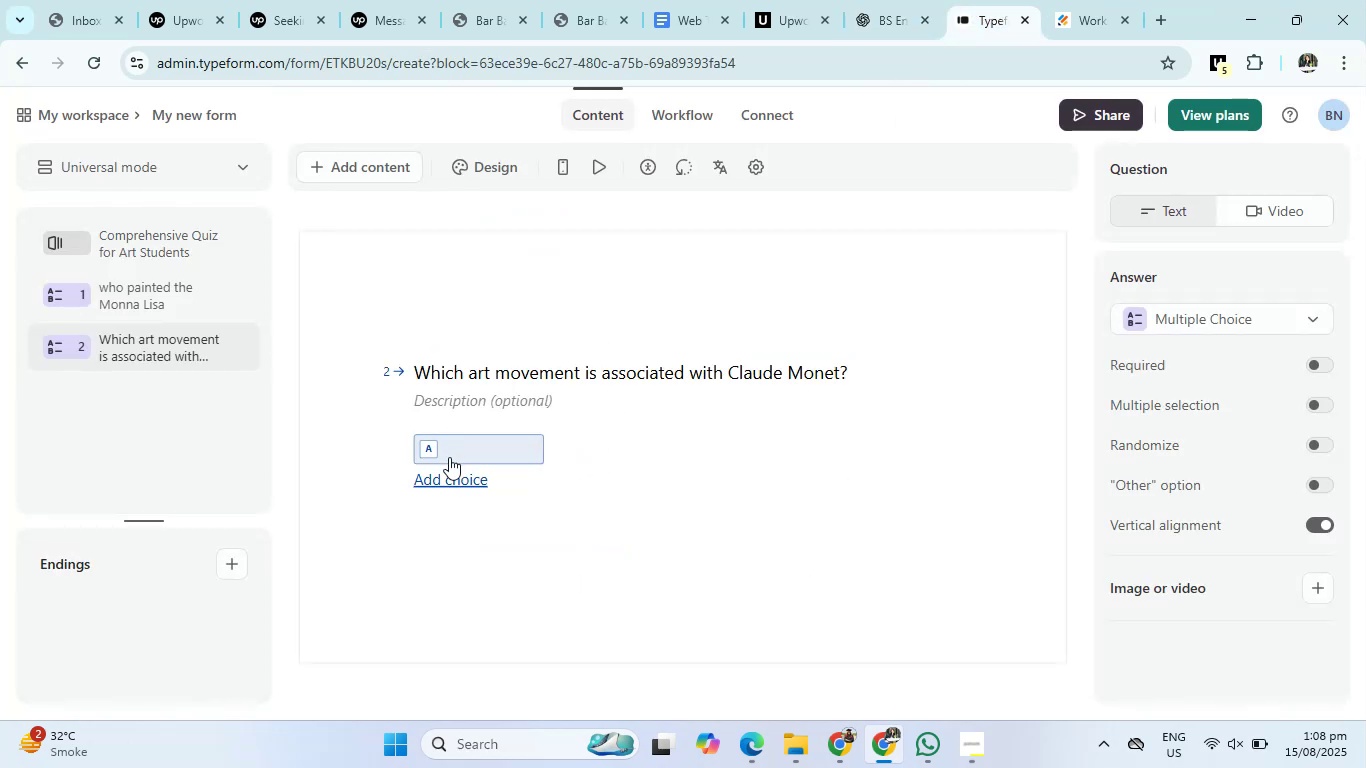 
left_click([453, 443])
 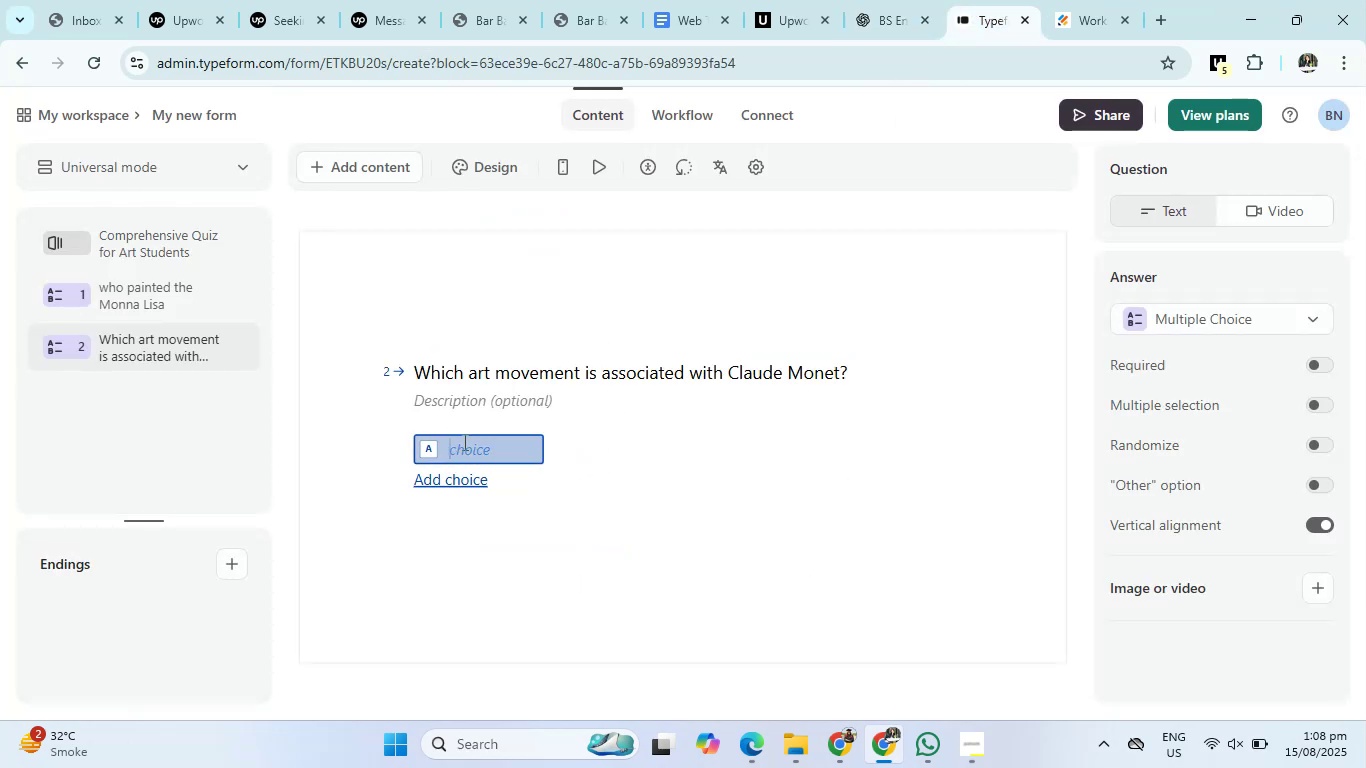 
key(Control+V)
 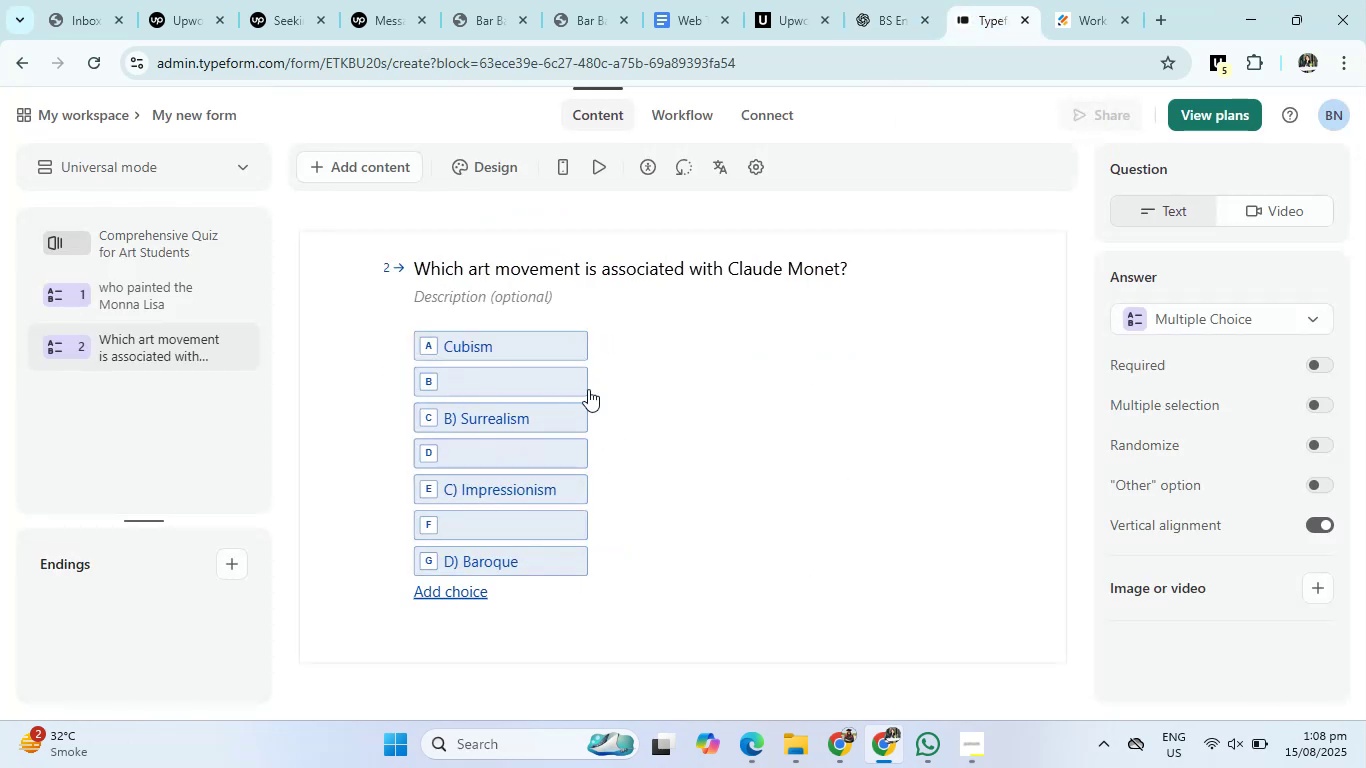 
left_click([589, 384])
 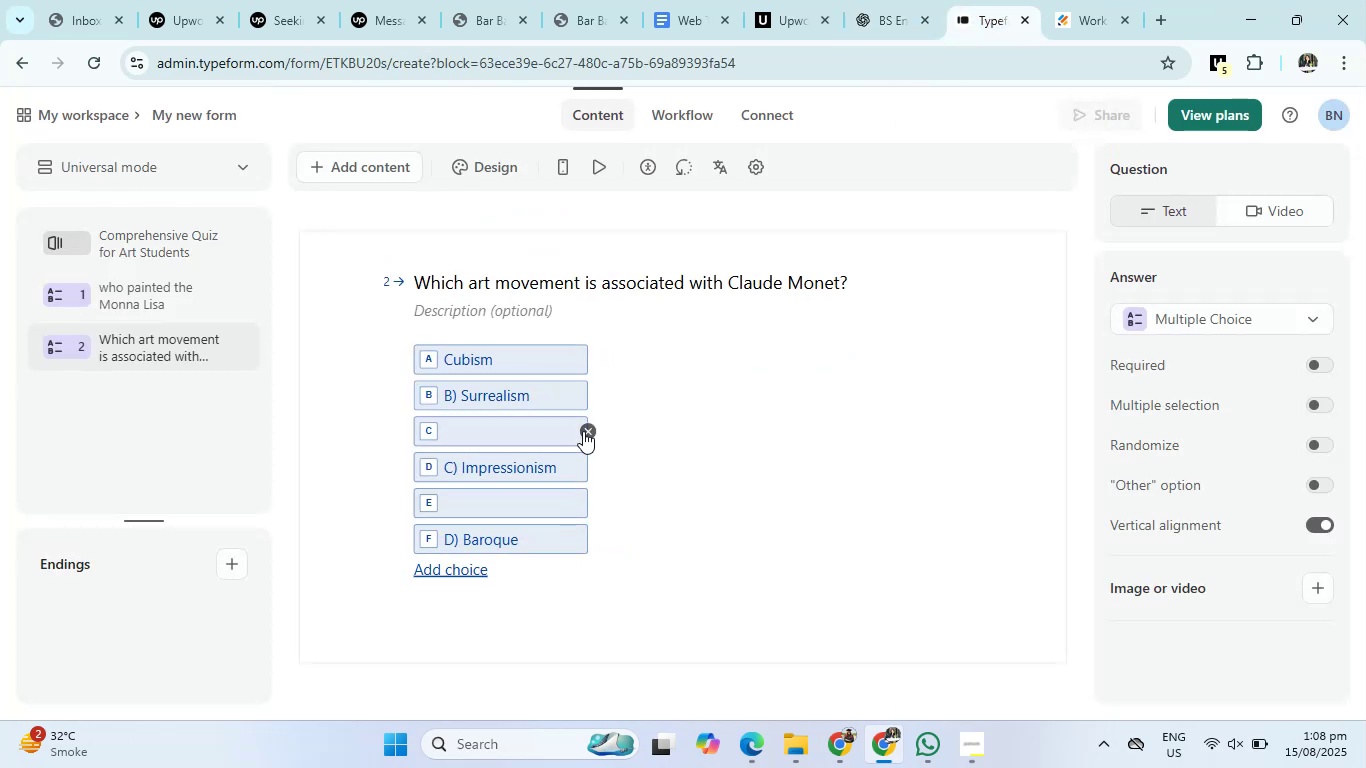 
left_click([585, 426])
 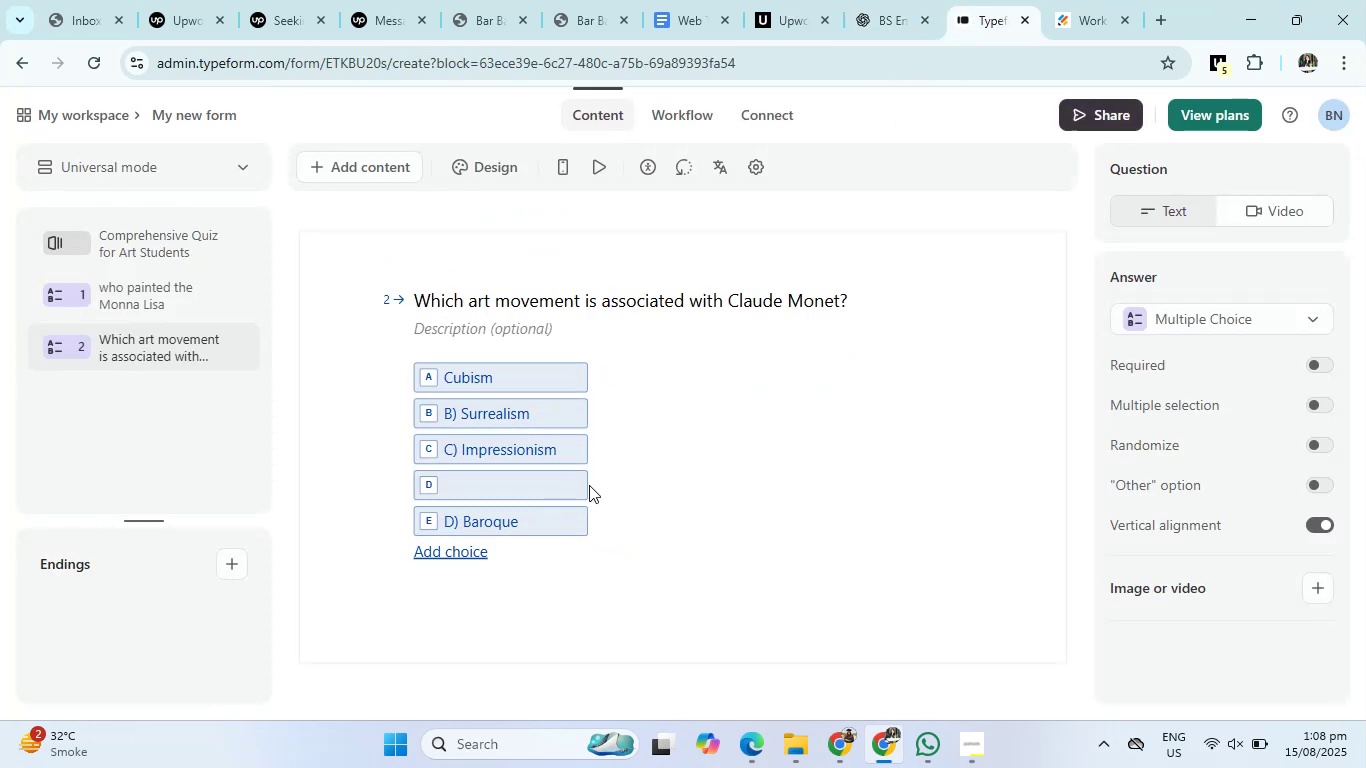 
left_click([587, 485])
 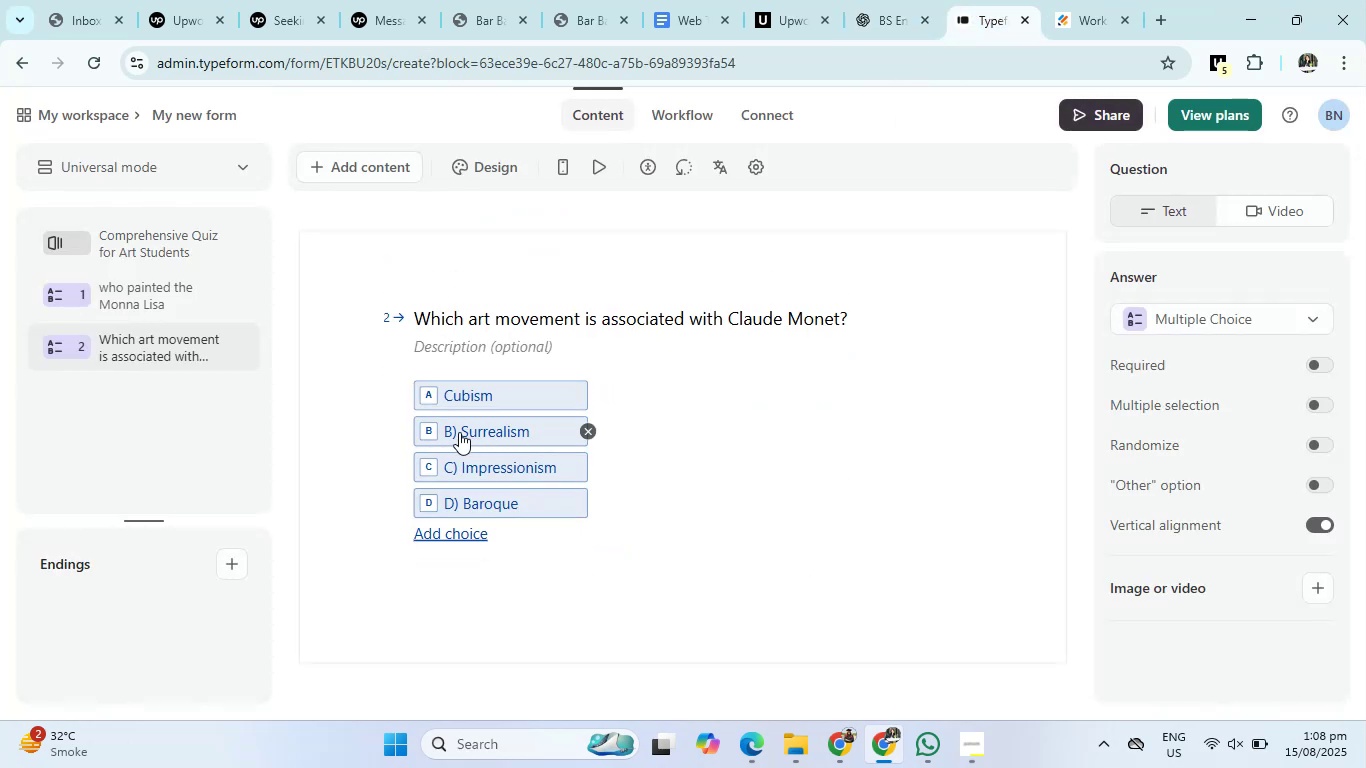 
left_click([463, 432])
 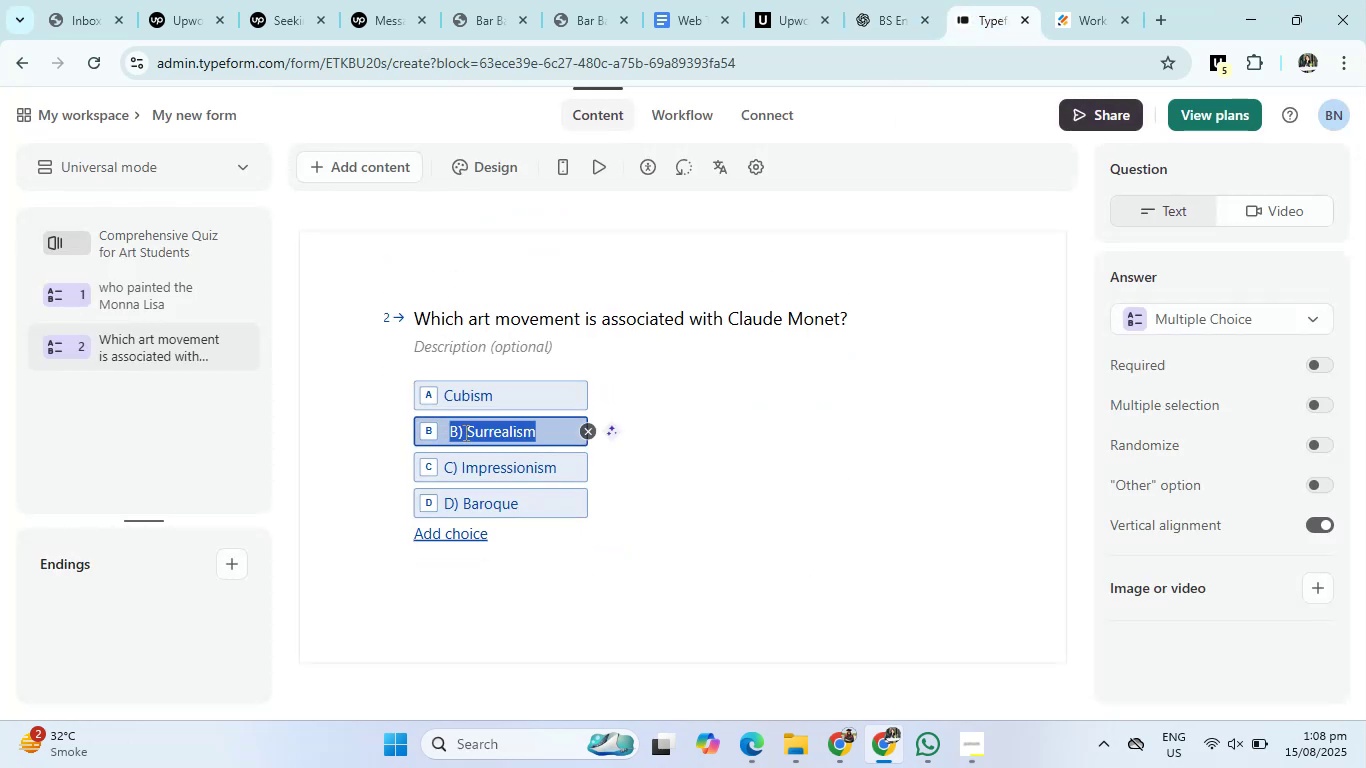 
left_click([466, 432])
 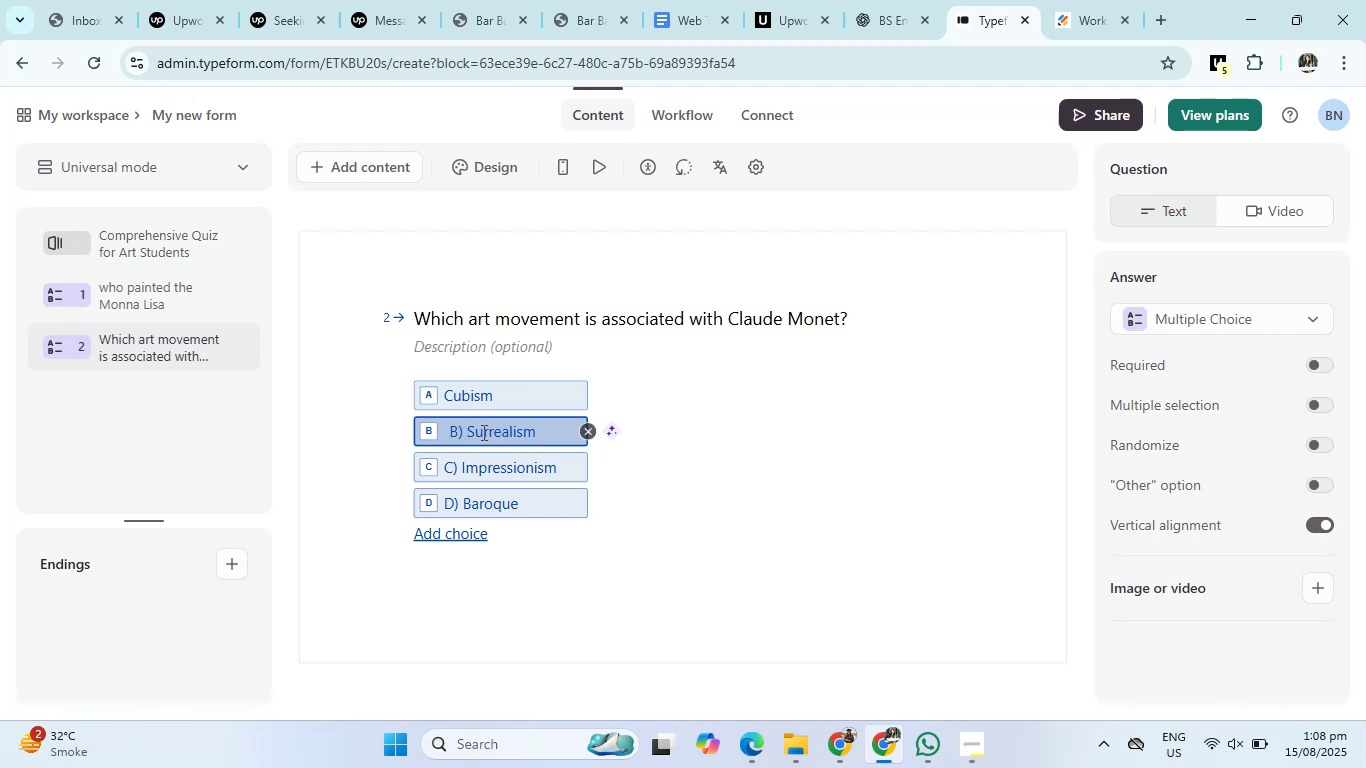 
key(Backspace)
 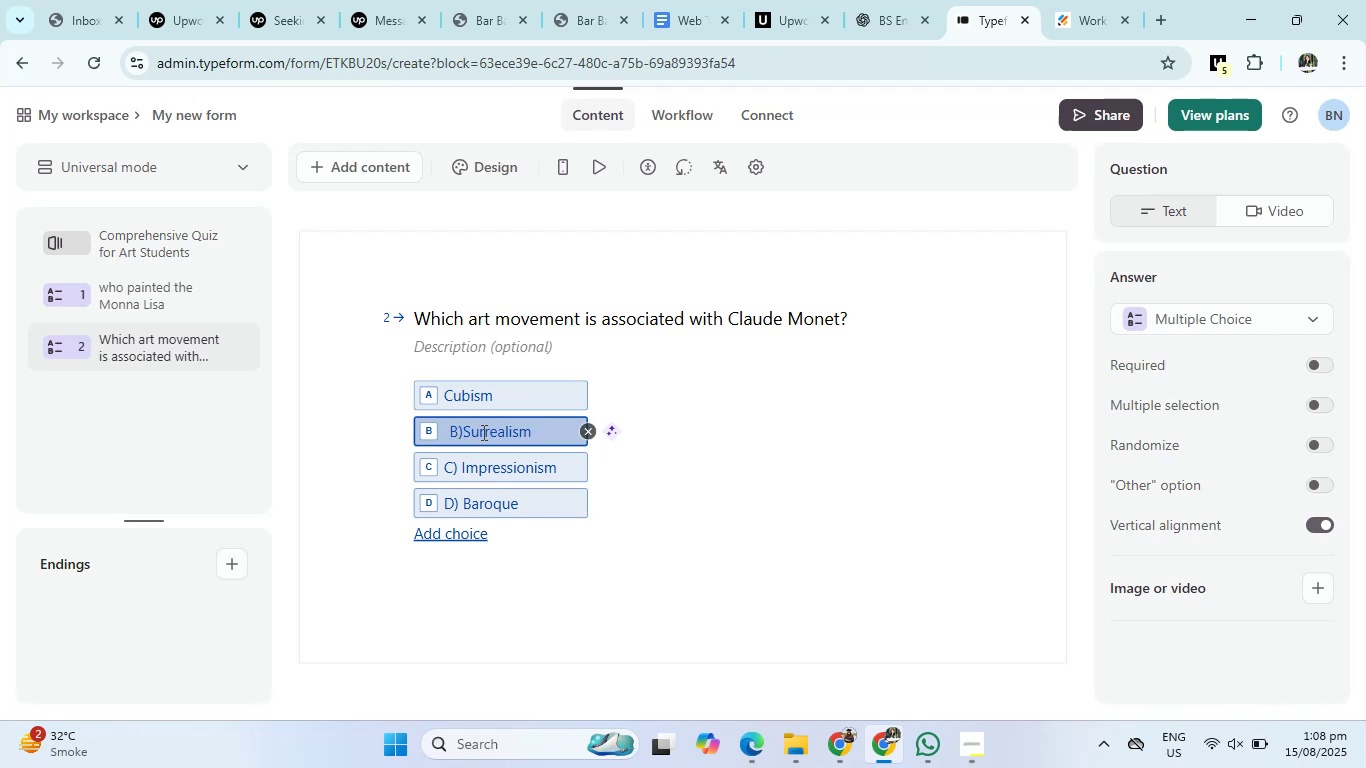 
key(Backspace)
 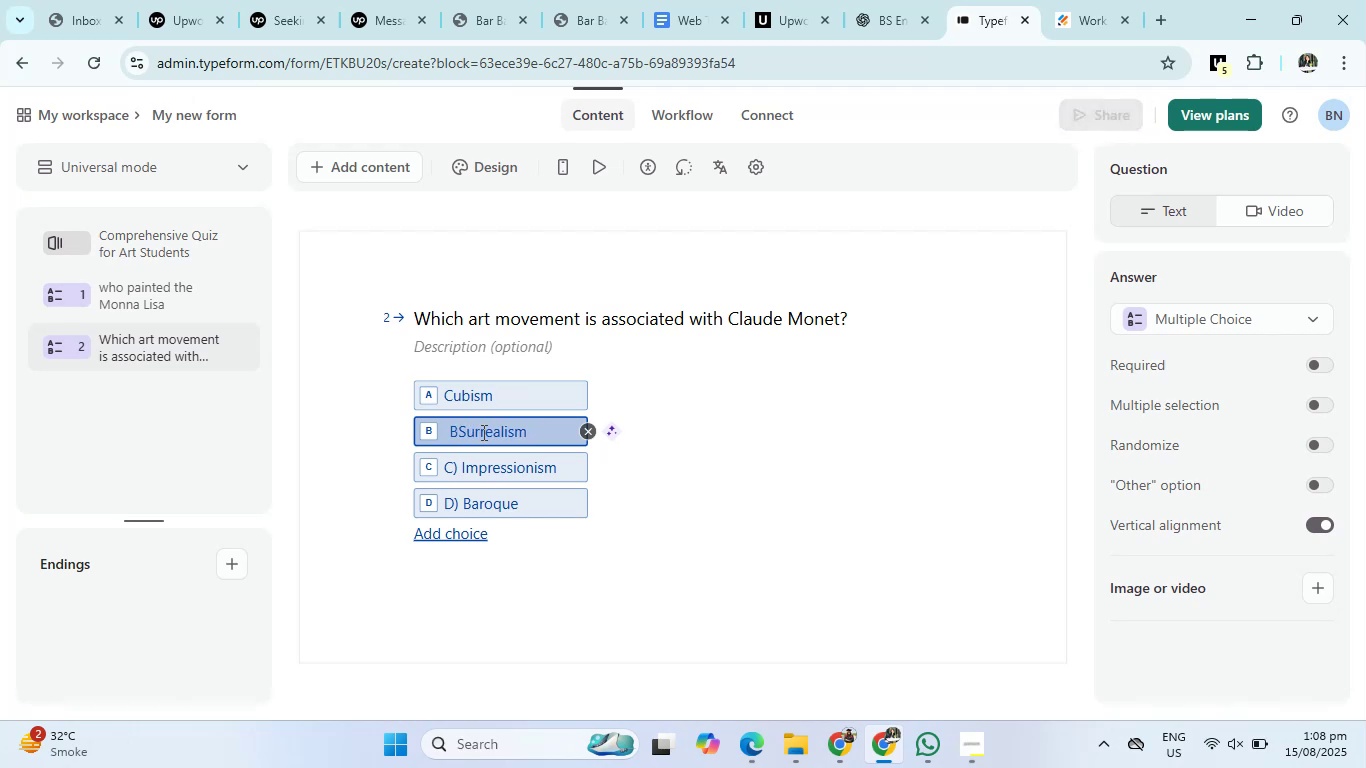 
key(Backspace)
 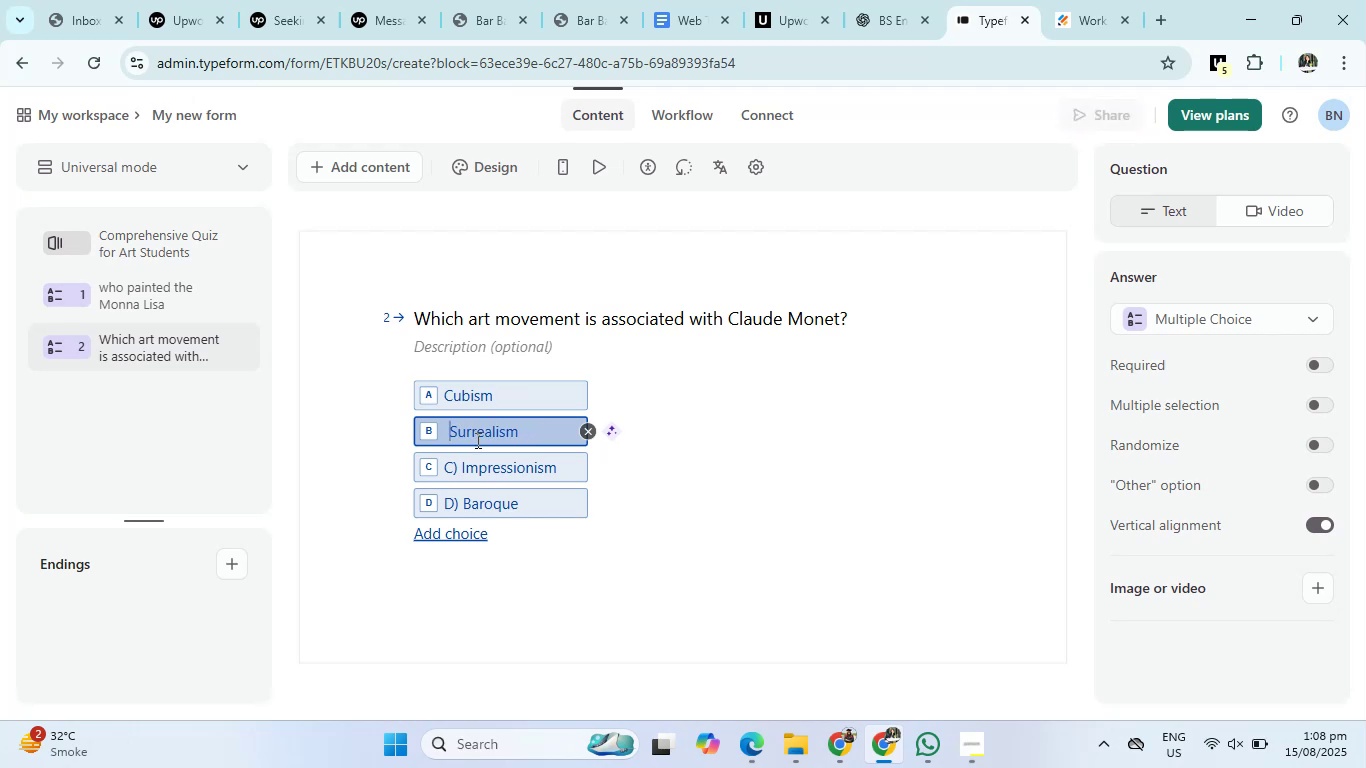 
key(Backspace)
 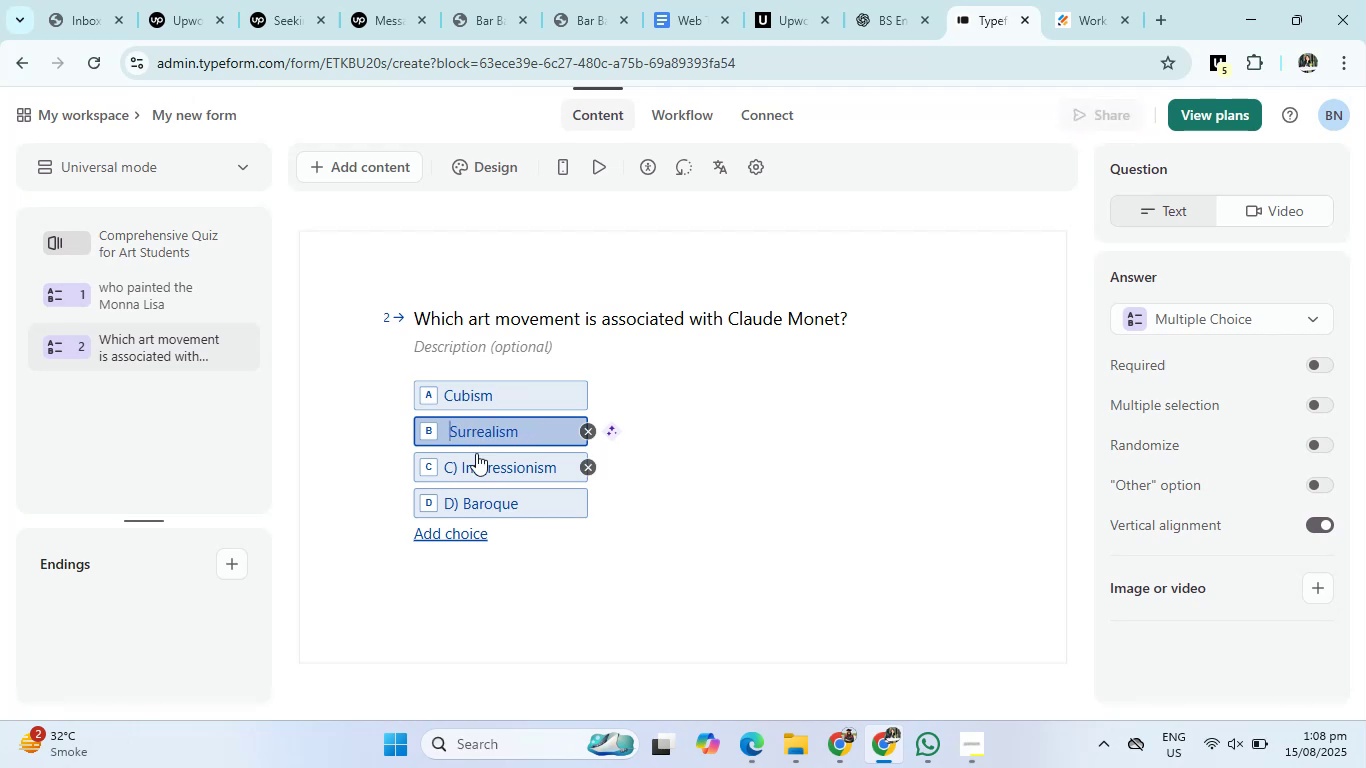 
key(Backspace)
 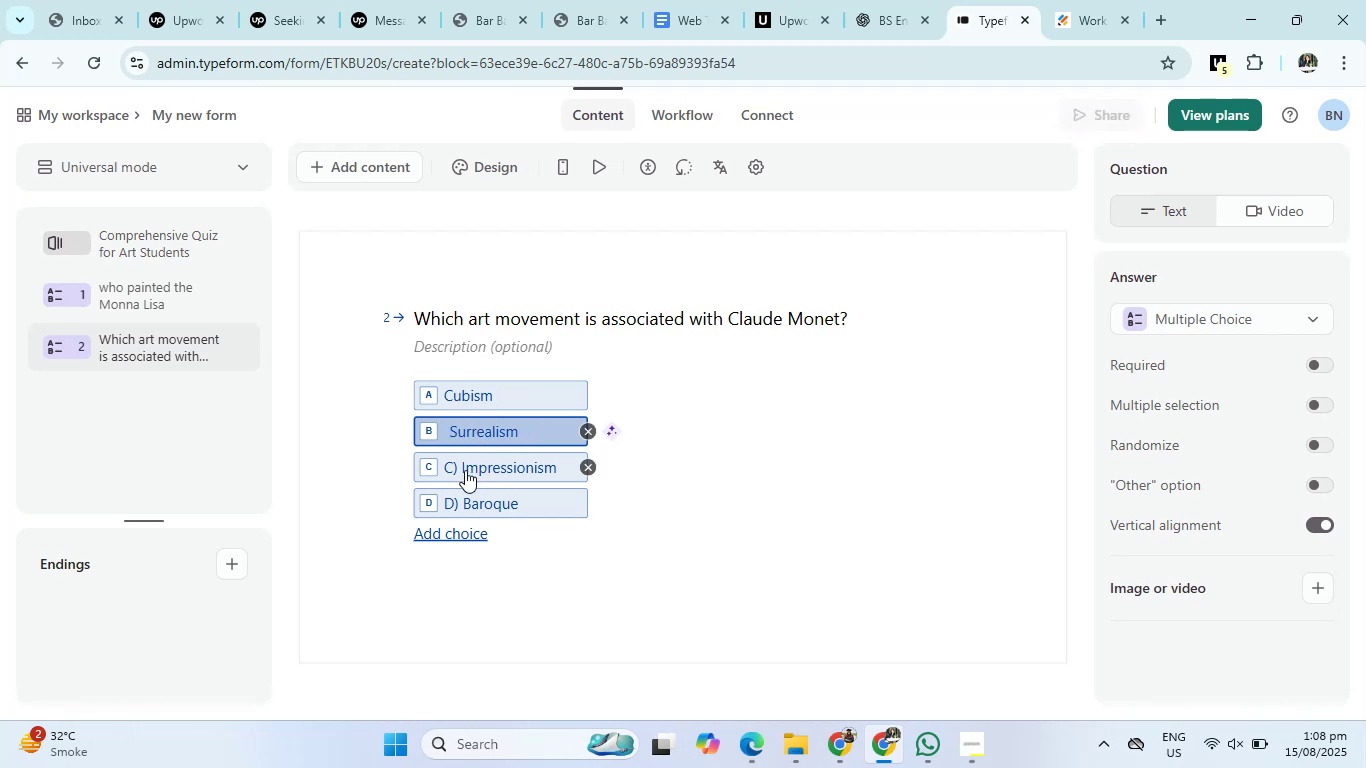 
left_click([463, 471])
 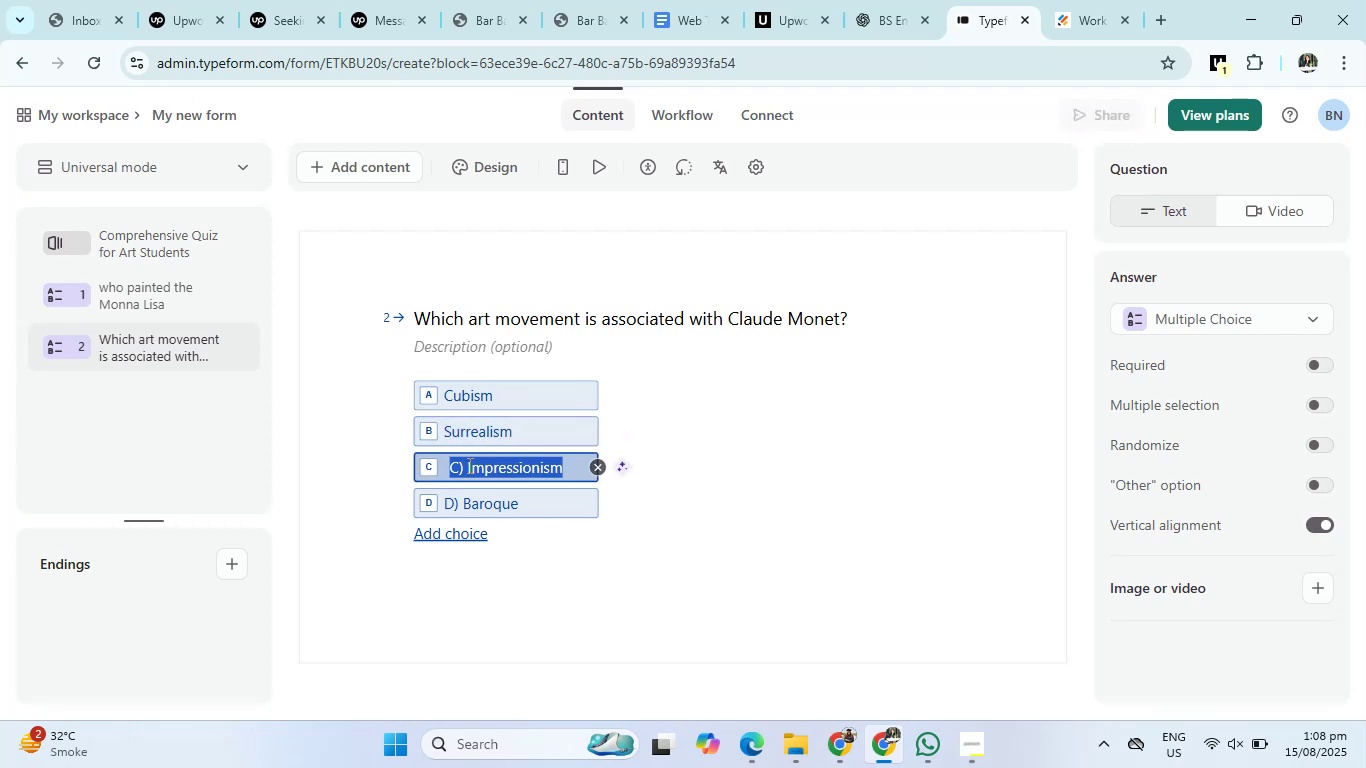 
left_click([466, 467])
 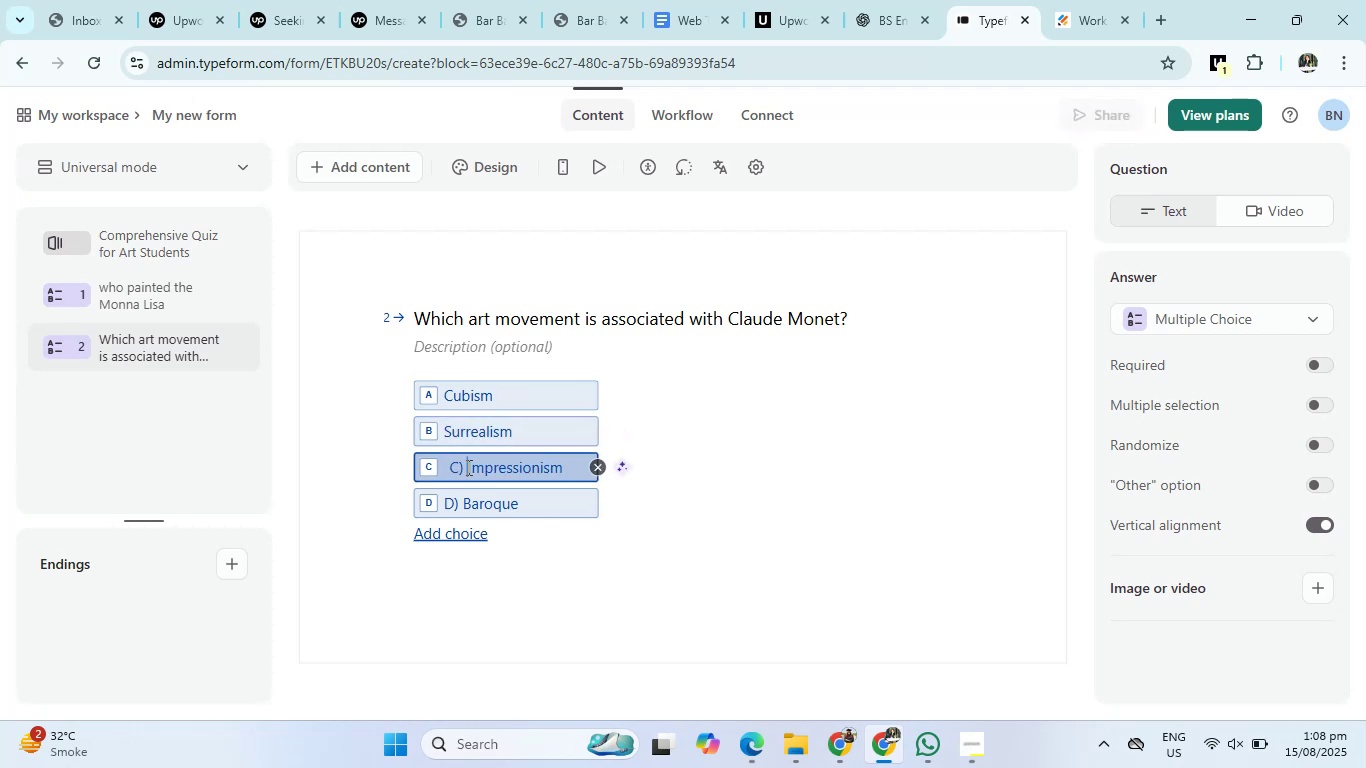 
key(Backspace)
 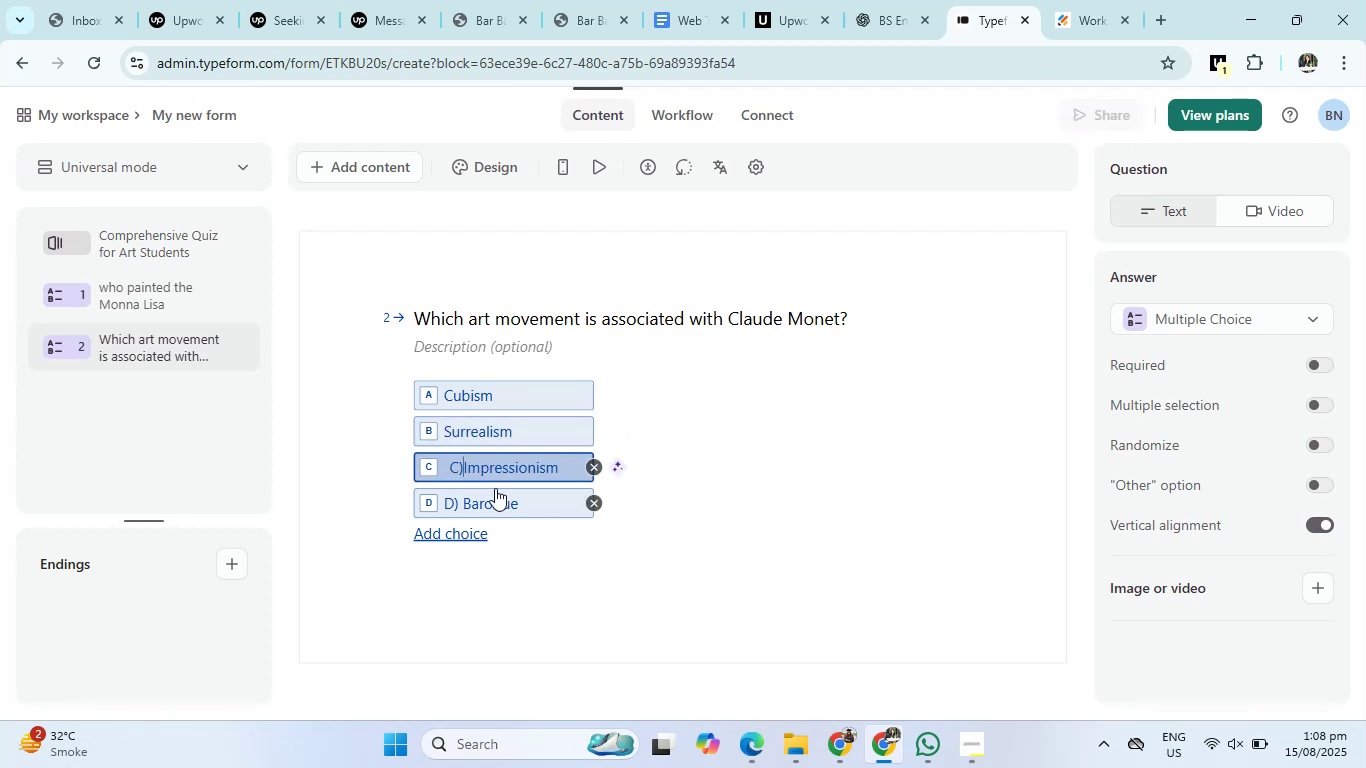 
key(Backspace)
 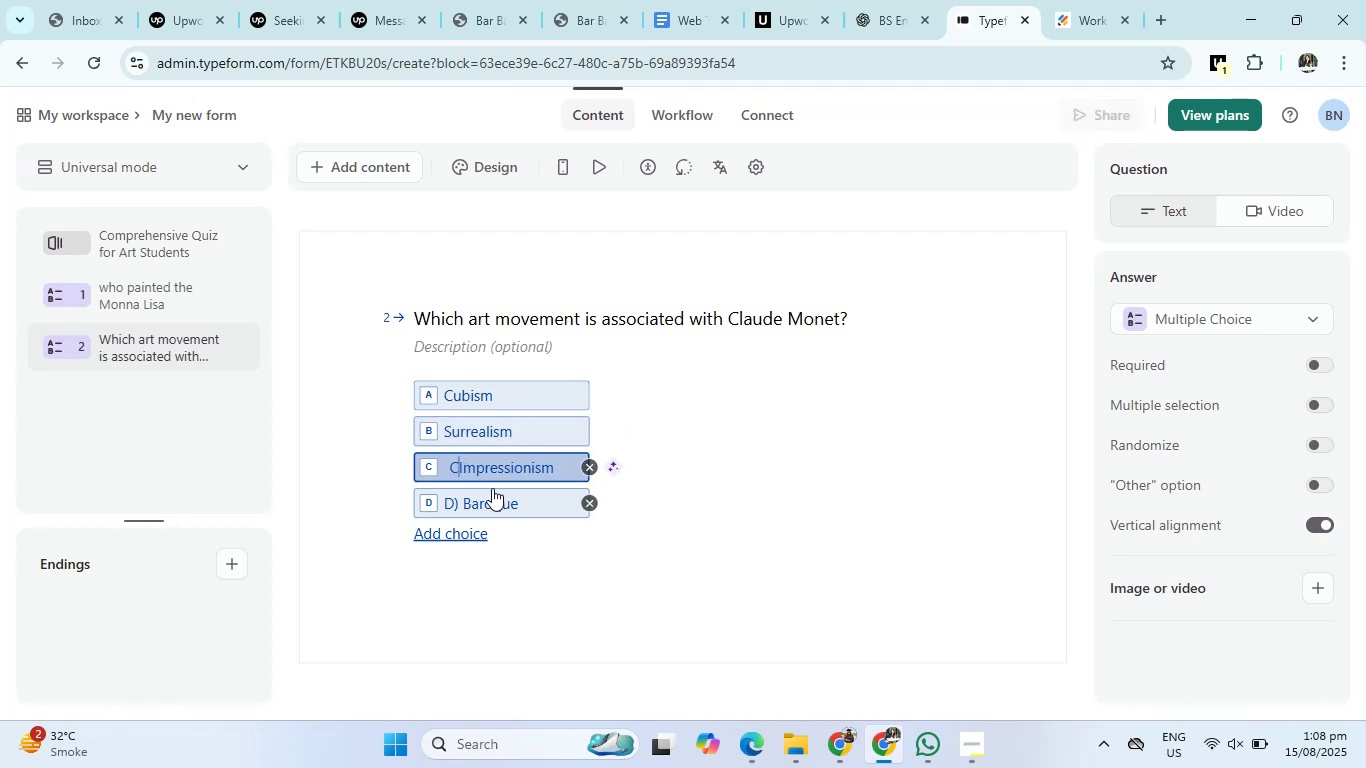 
key(Backspace)
 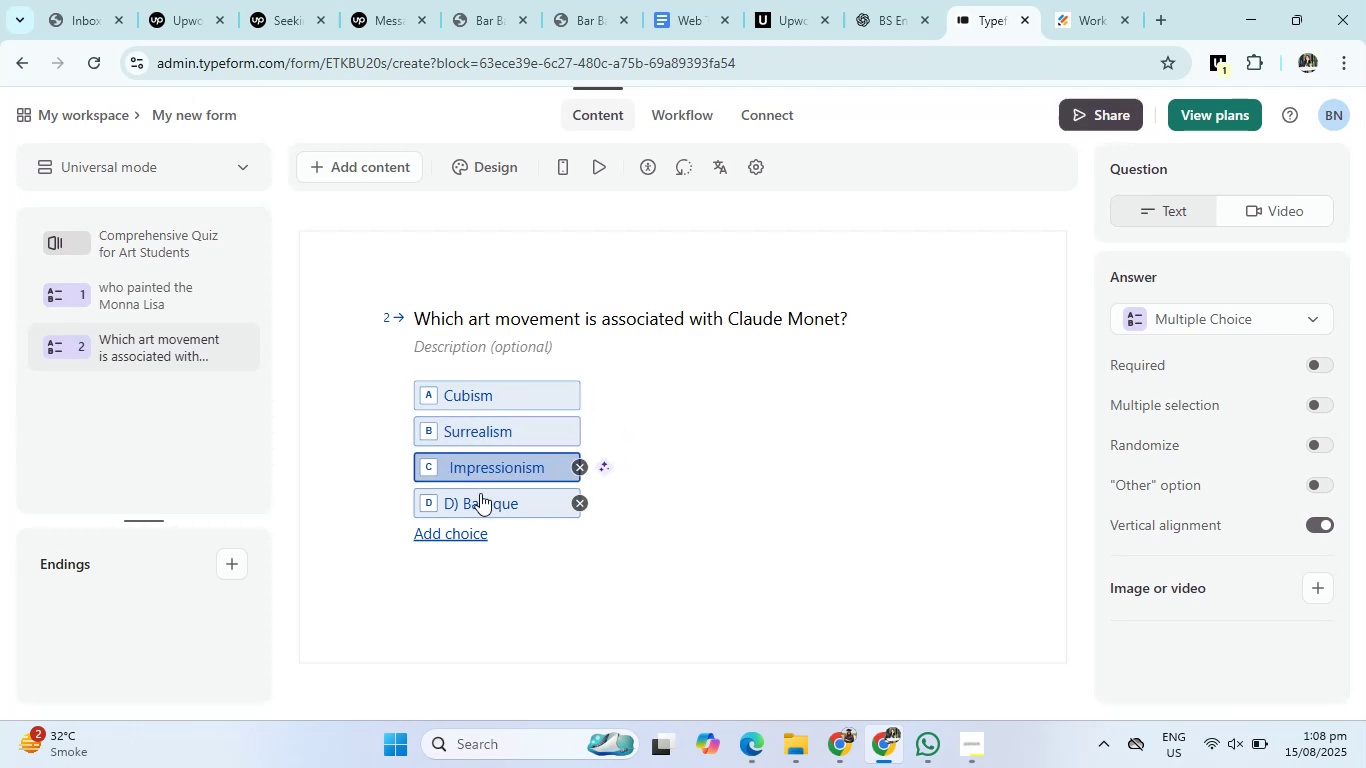 
key(Backspace)
 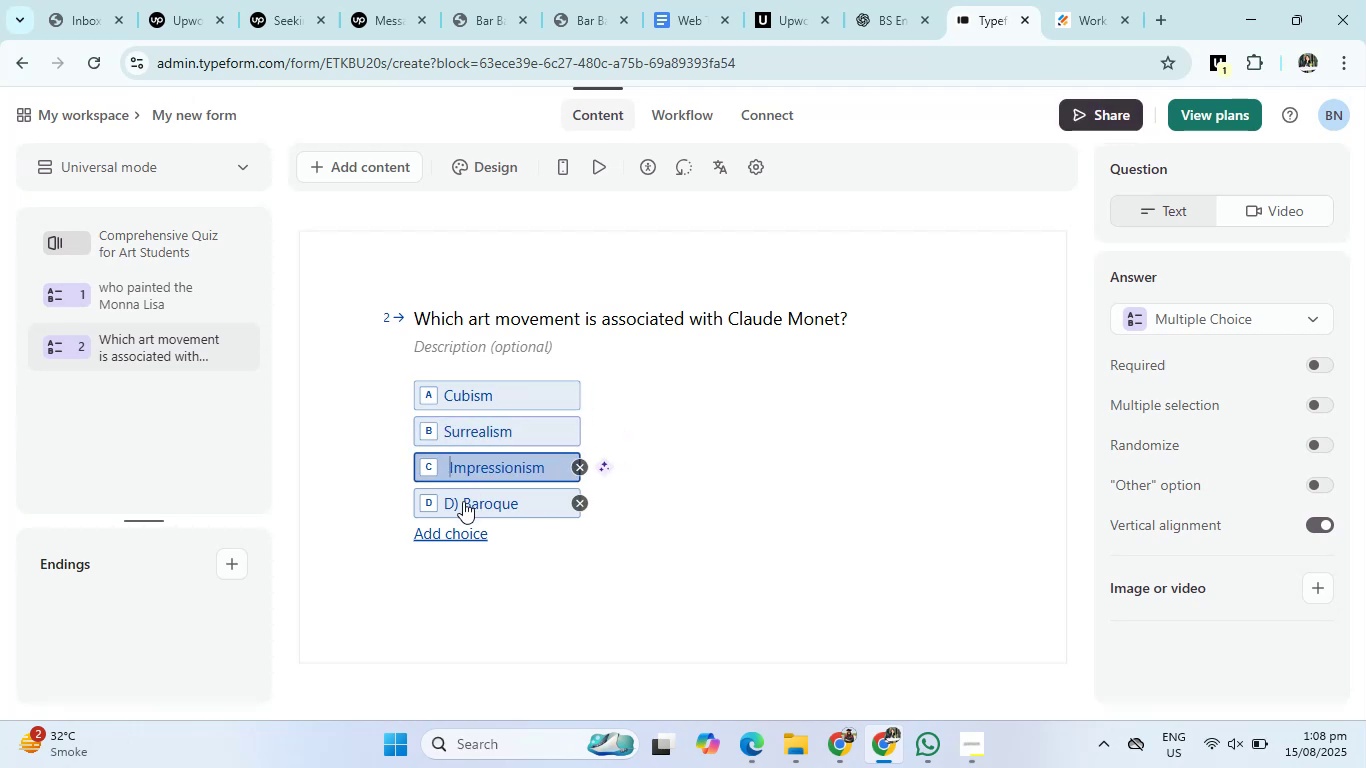 
left_click([463, 501])
 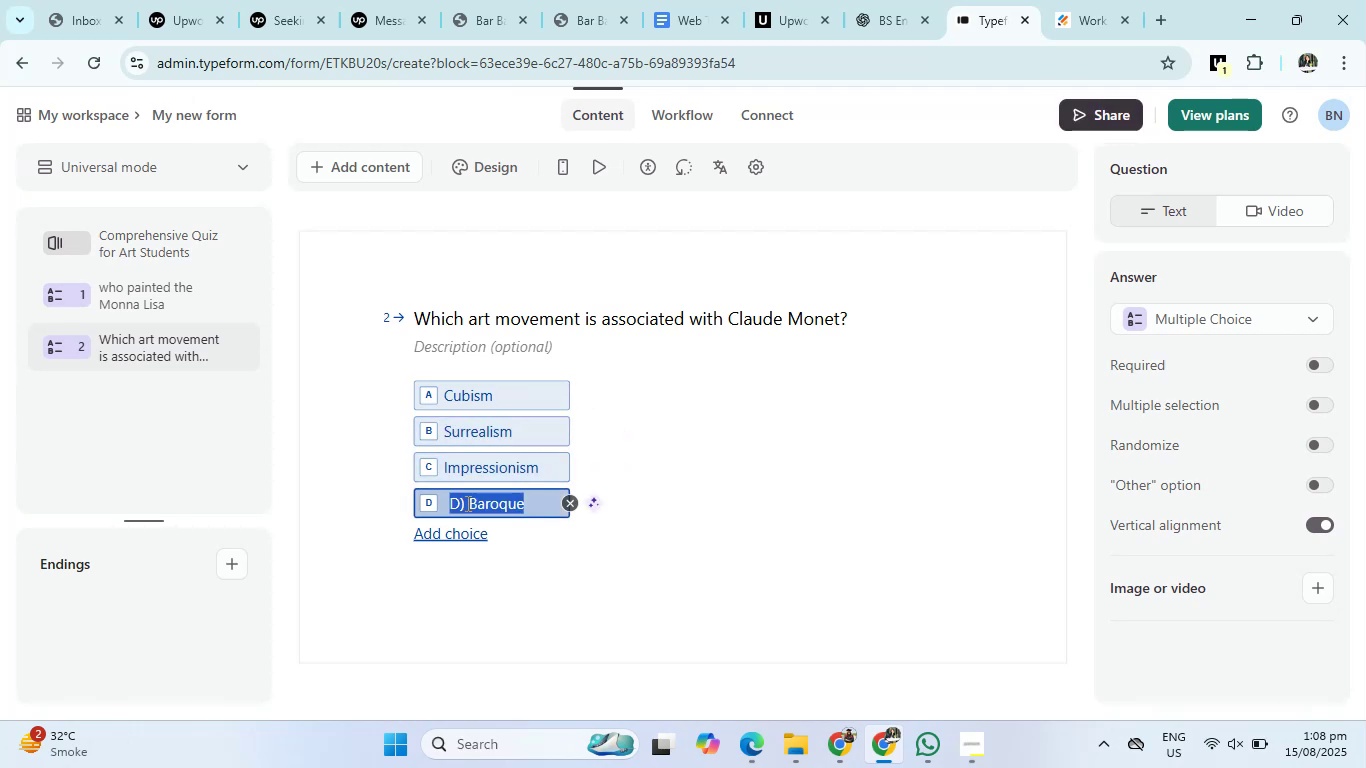 
left_click([471, 504])
 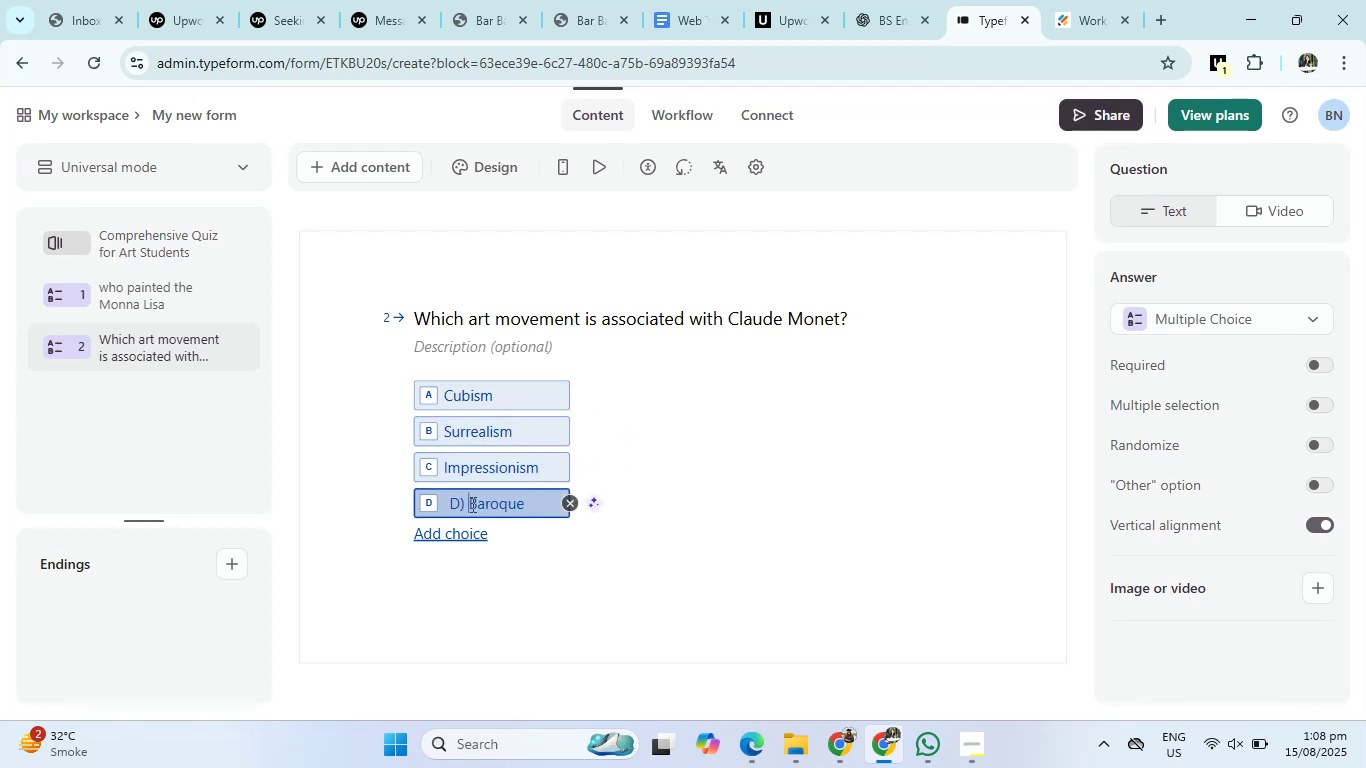 
key(Backspace)
 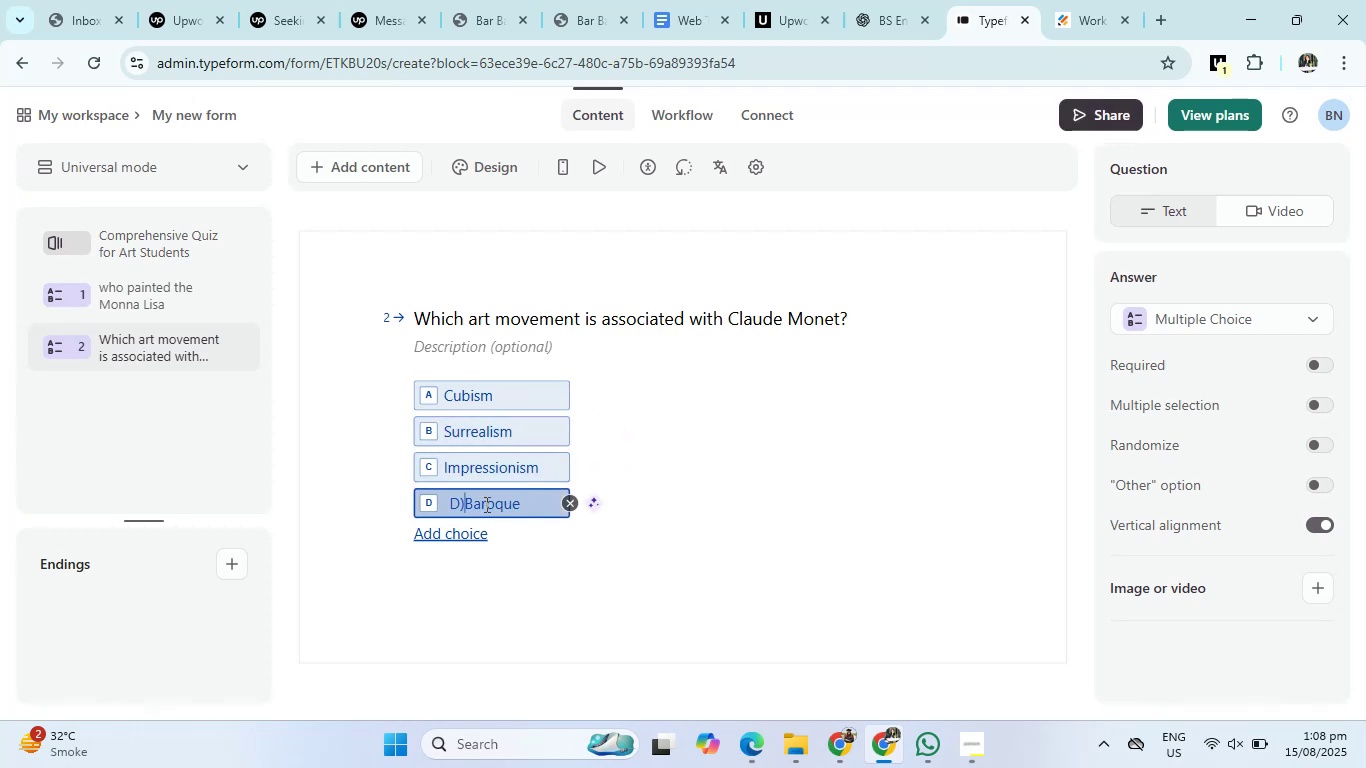 
key(Backspace)
 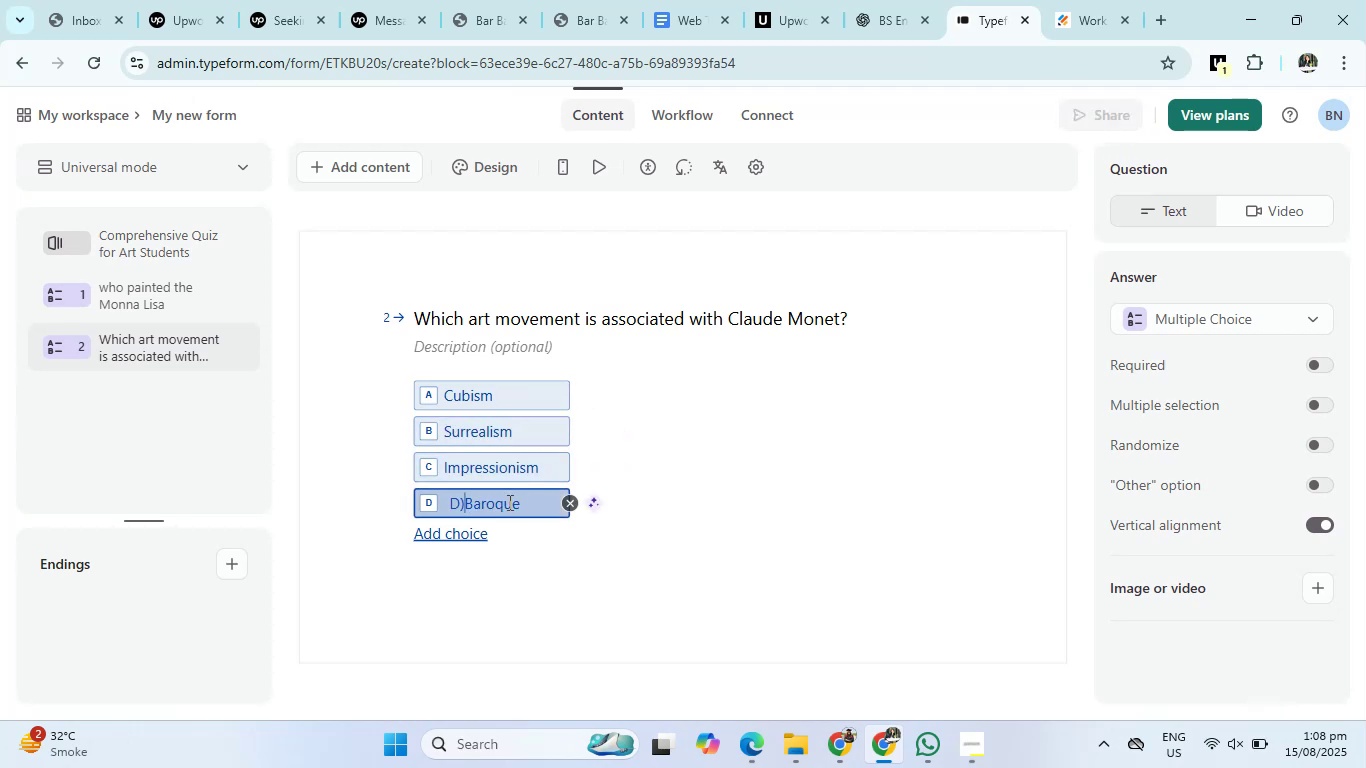 
key(Backspace)
 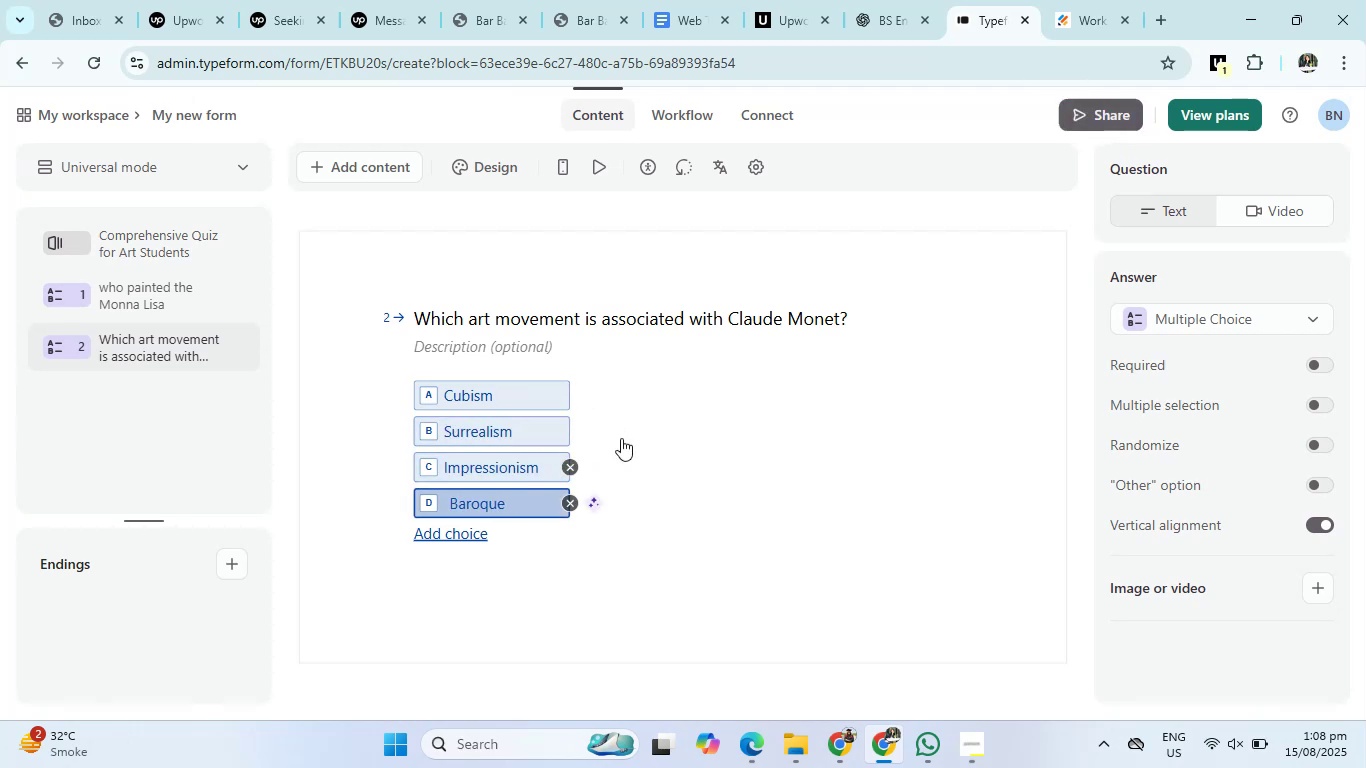 
key(Backspace)
 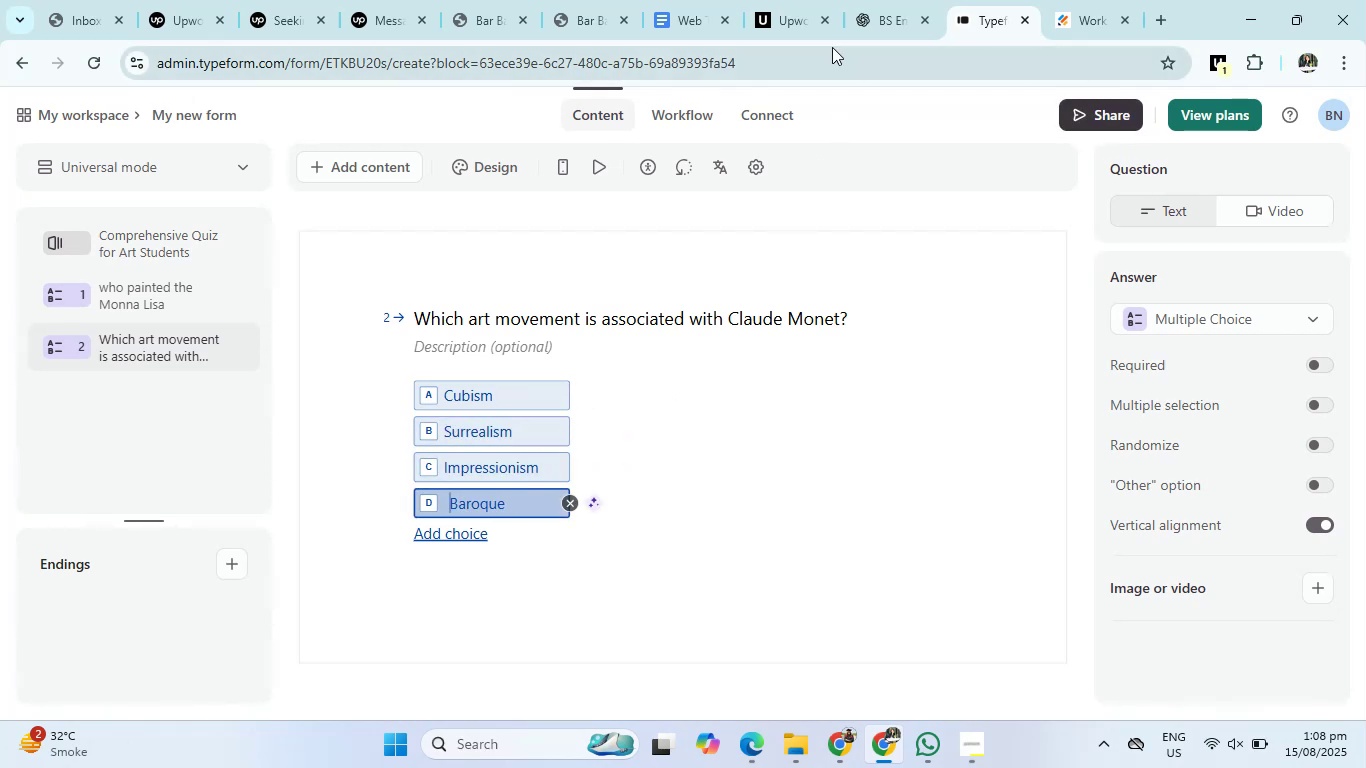 
left_click([855, 17])
 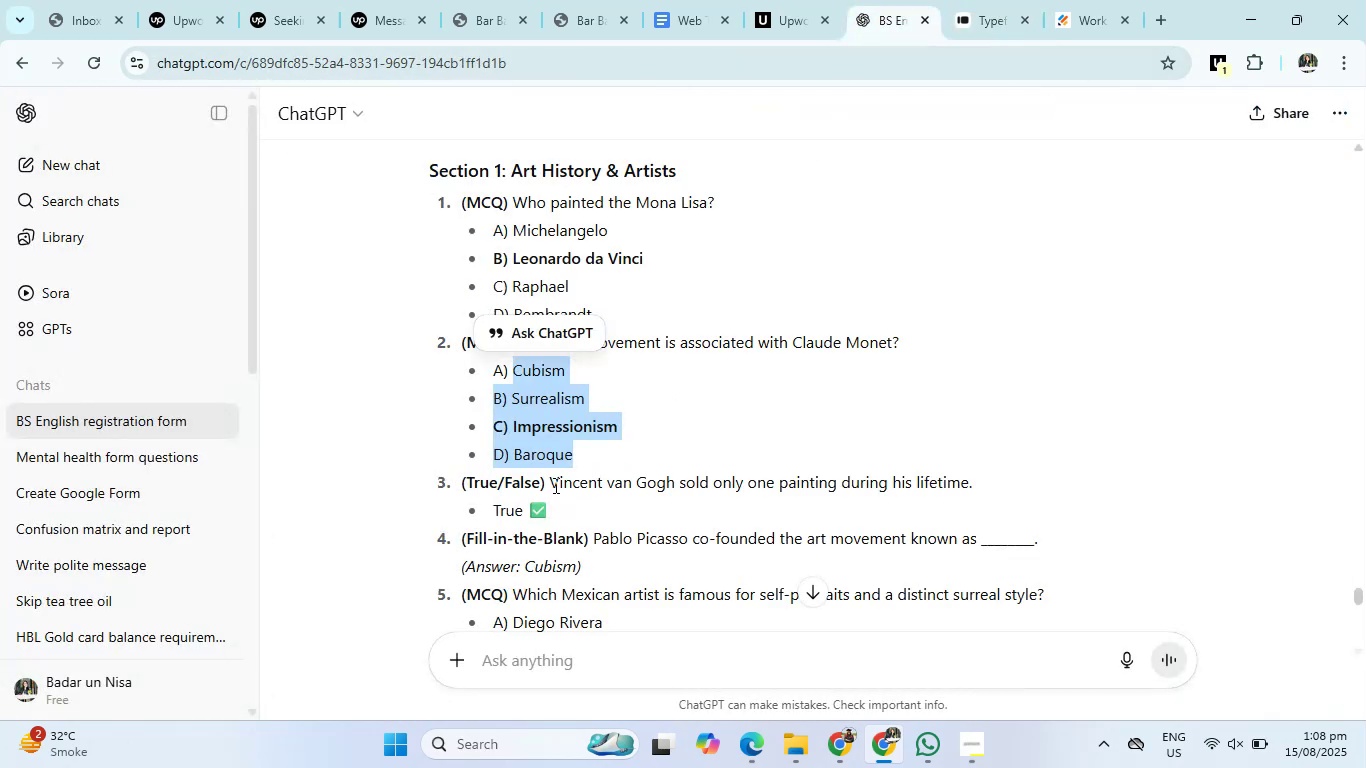 
left_click_drag(start_coordinate=[549, 486], to_coordinate=[980, 489])
 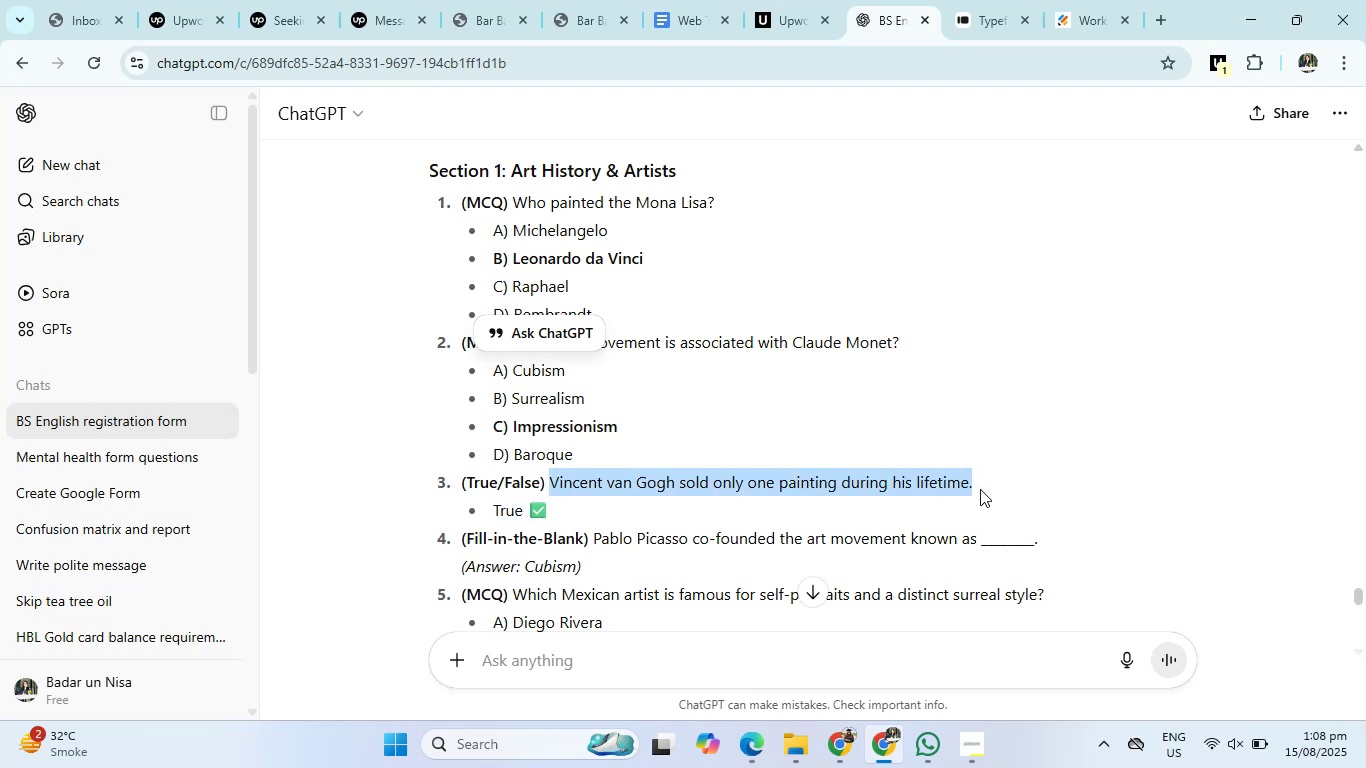 
key(Control+C)
 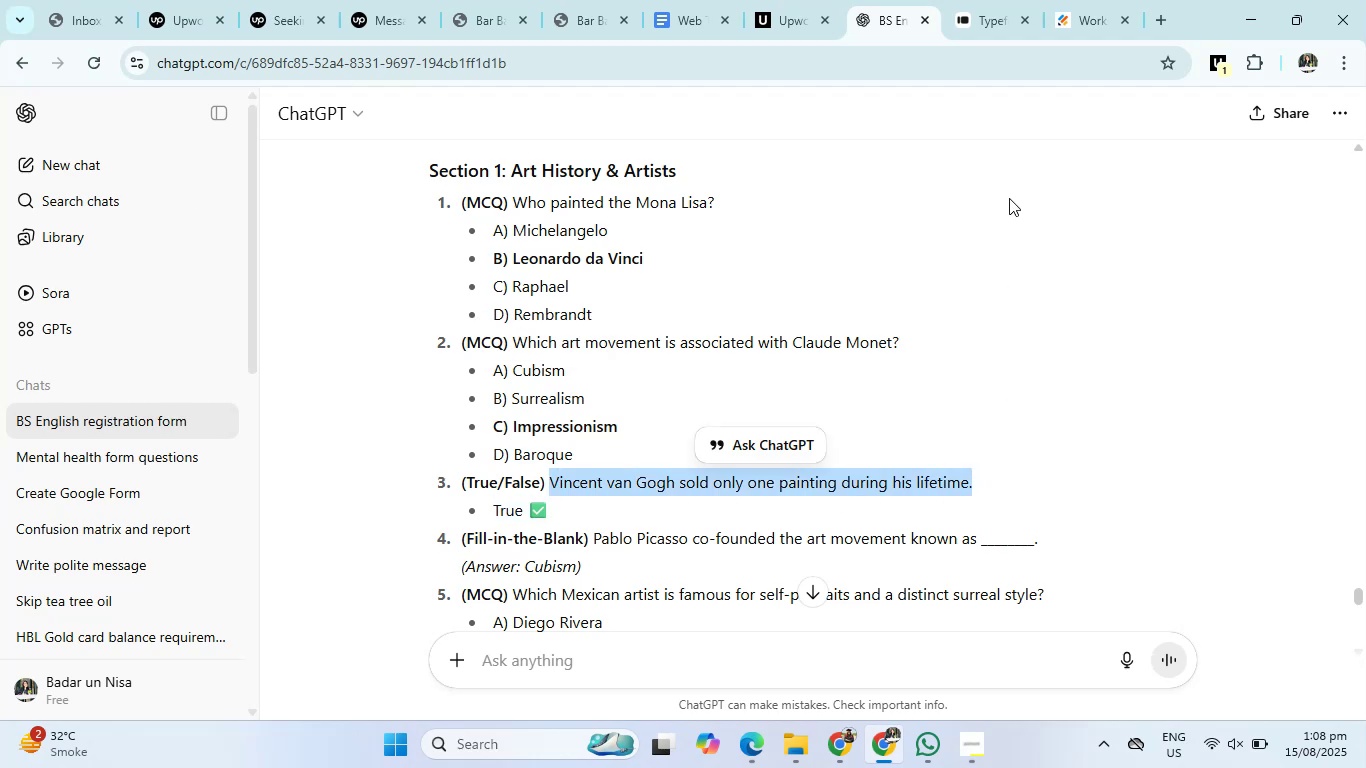 
left_click([979, 13])
 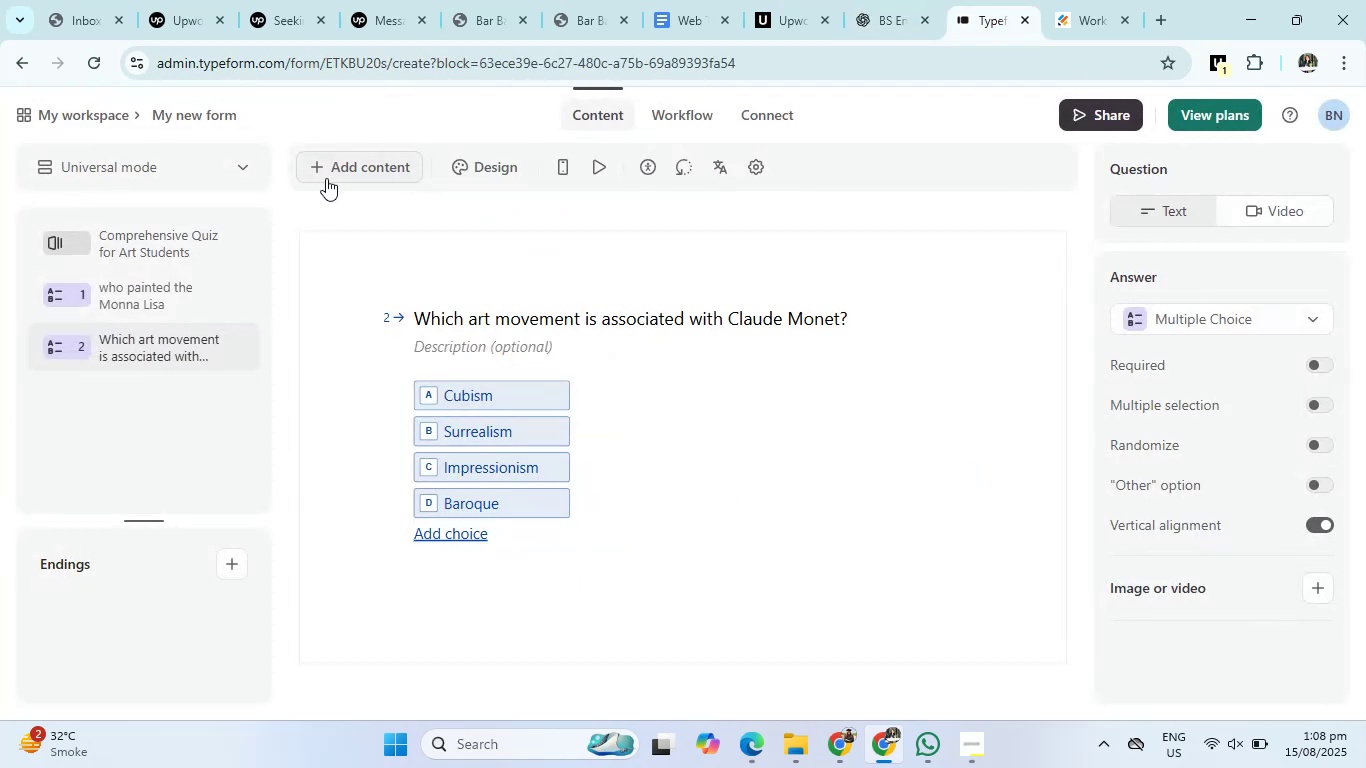 
left_click([338, 176])
 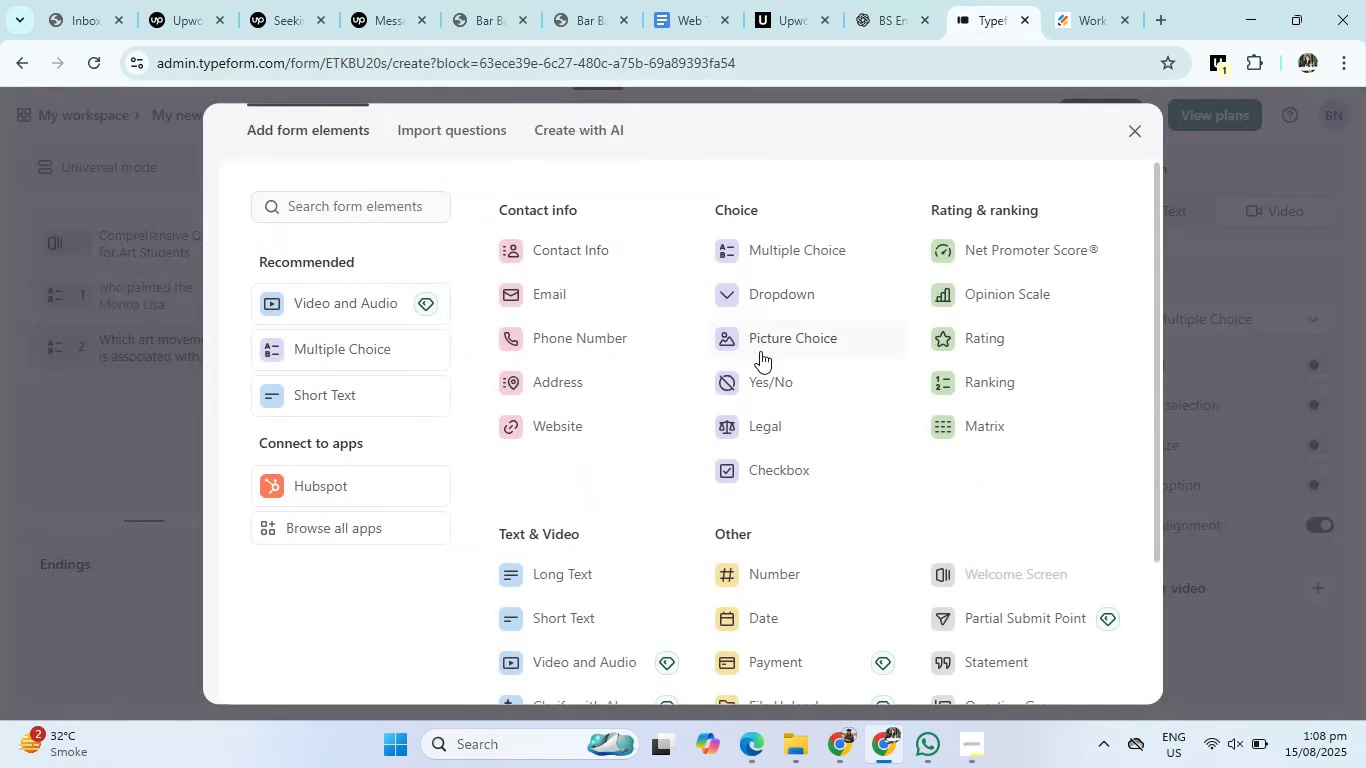 
left_click([762, 372])
 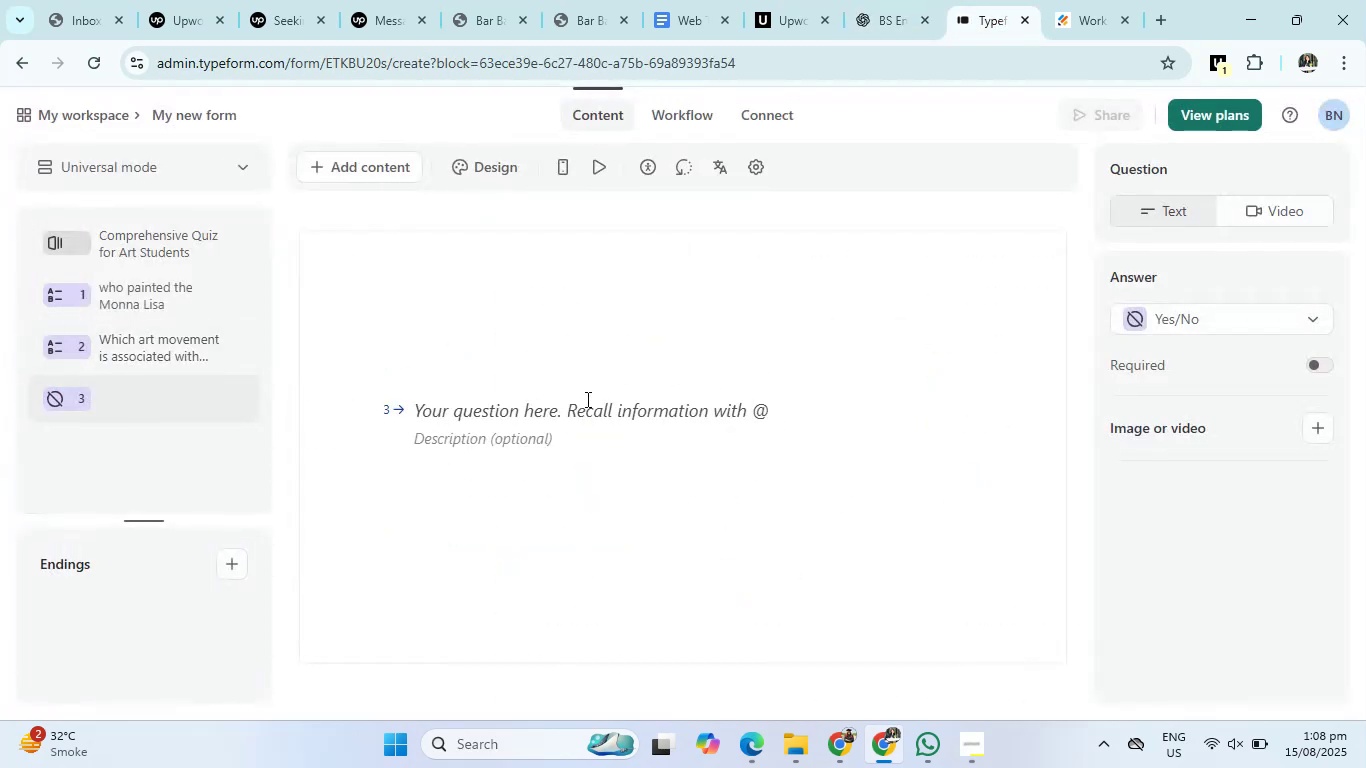 
left_click([572, 404])
 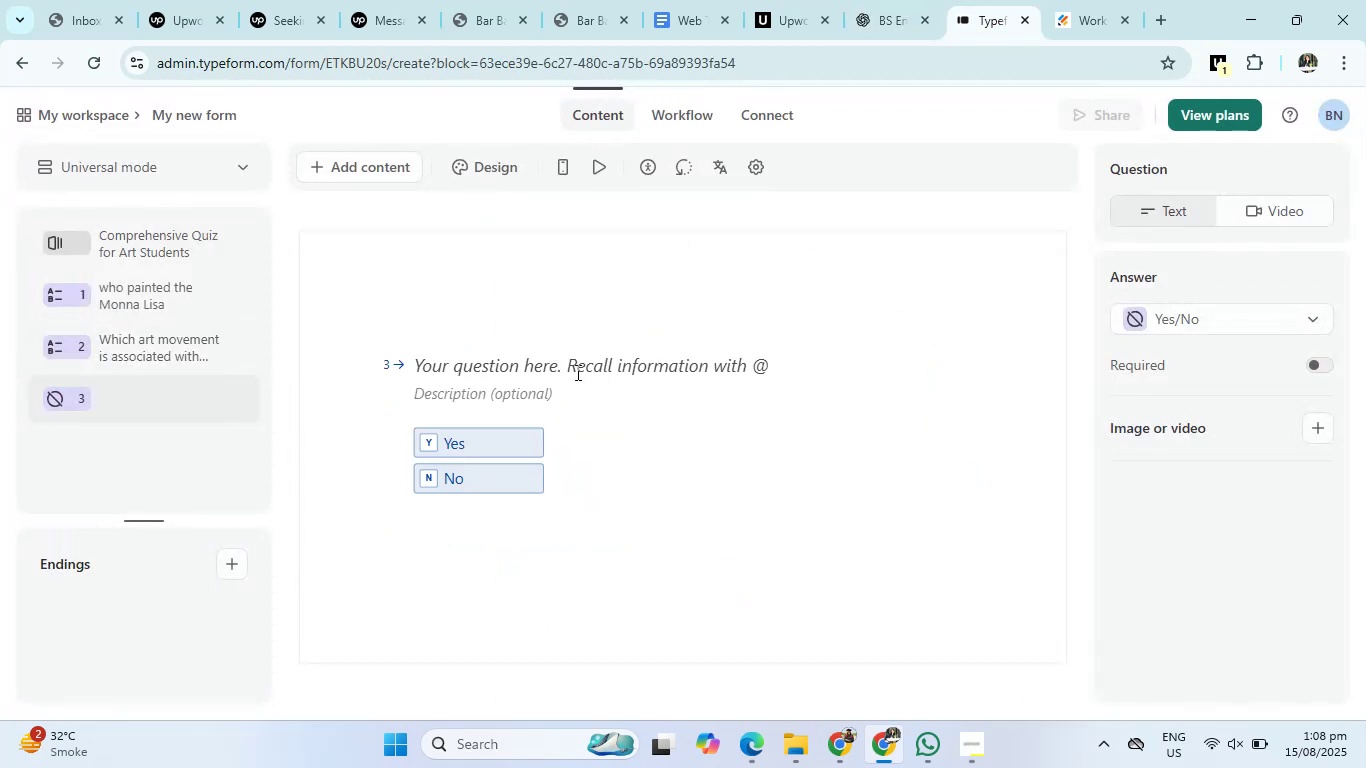 
left_click([580, 363])
 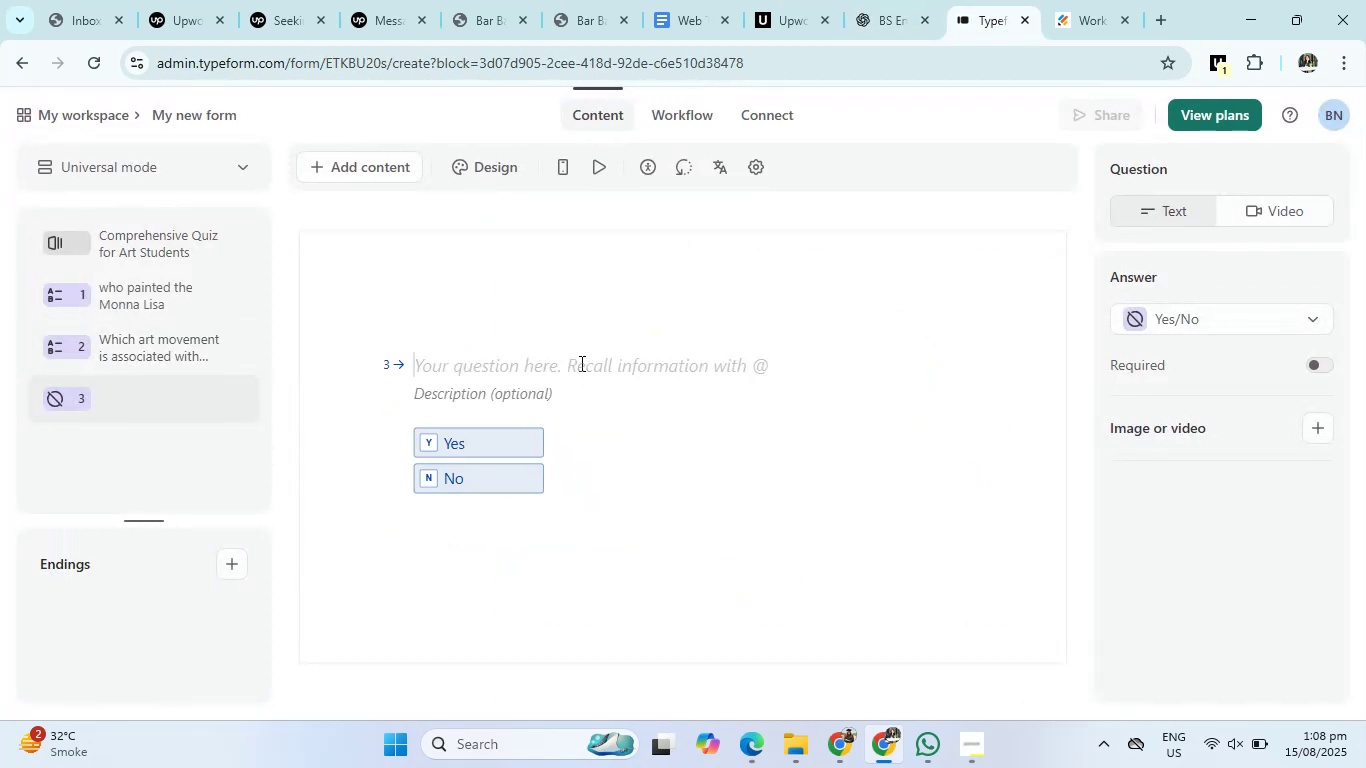 
key(Control+V)
 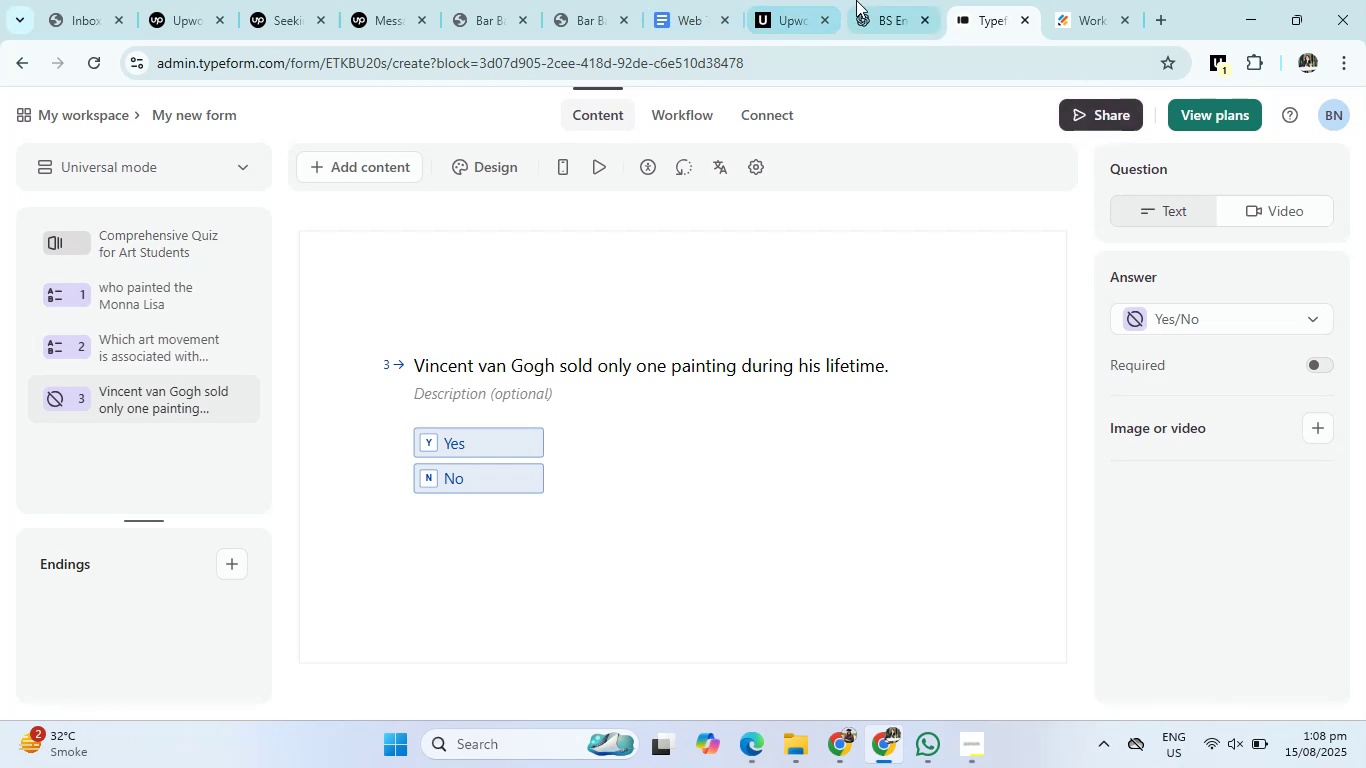 
left_click([857, 0])
 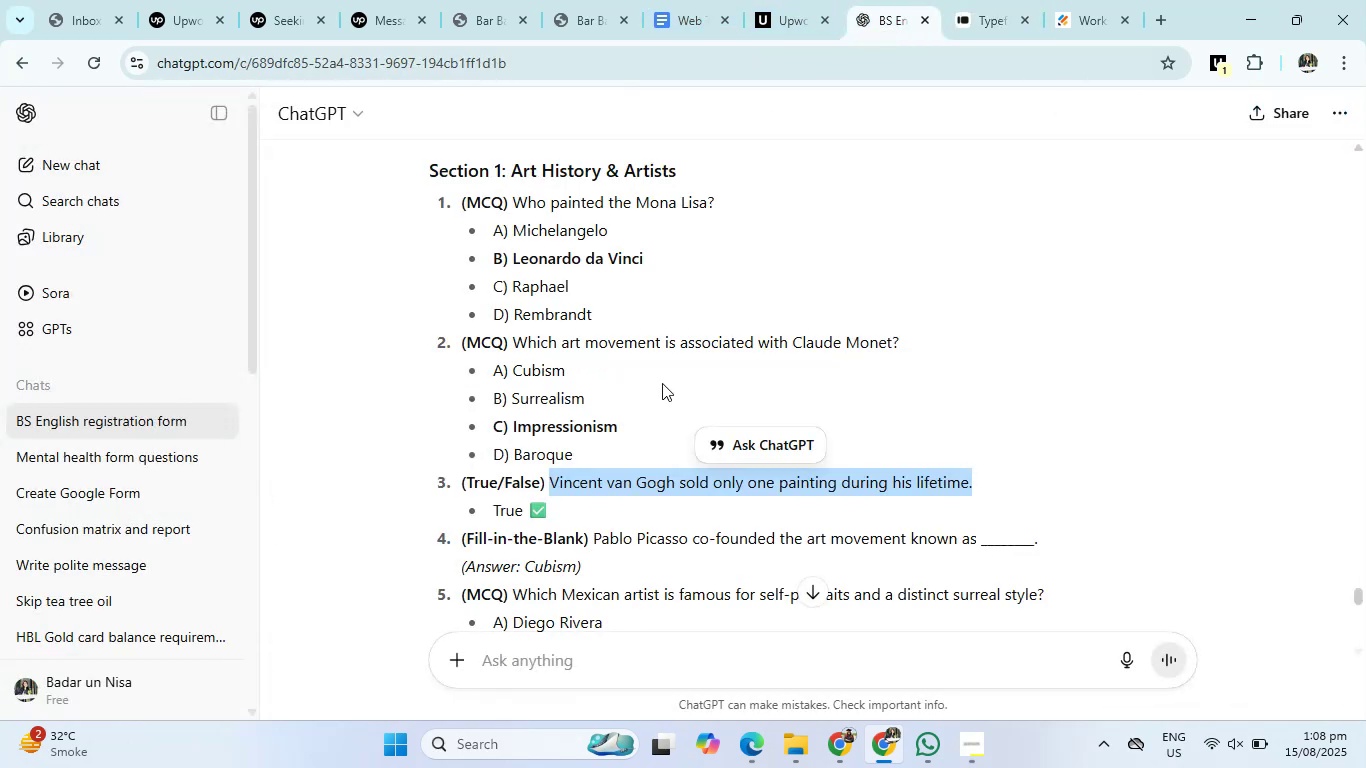 
scroll: coordinate [590, 474], scroll_direction: down, amount: 2.0
 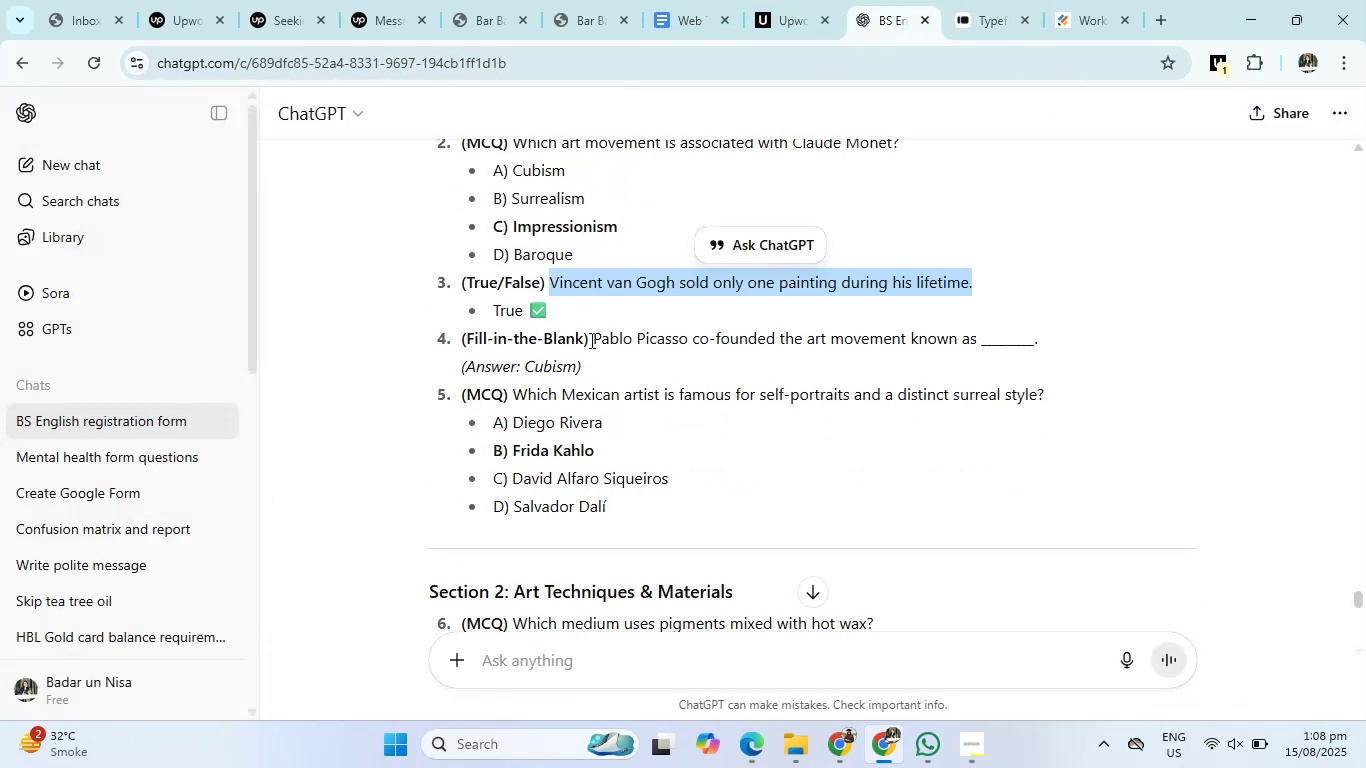 
left_click_drag(start_coordinate=[590, 340], to_coordinate=[983, 347])
 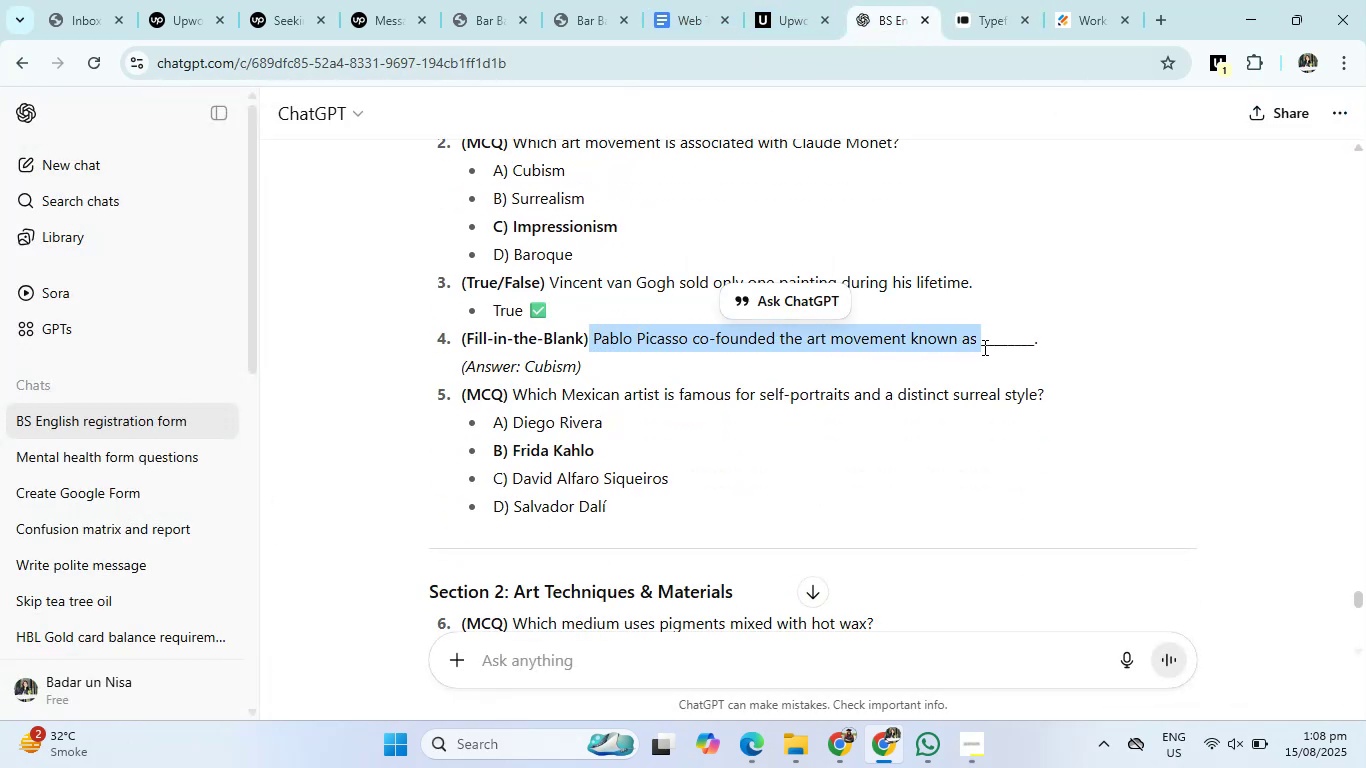 
key(Control+C)
 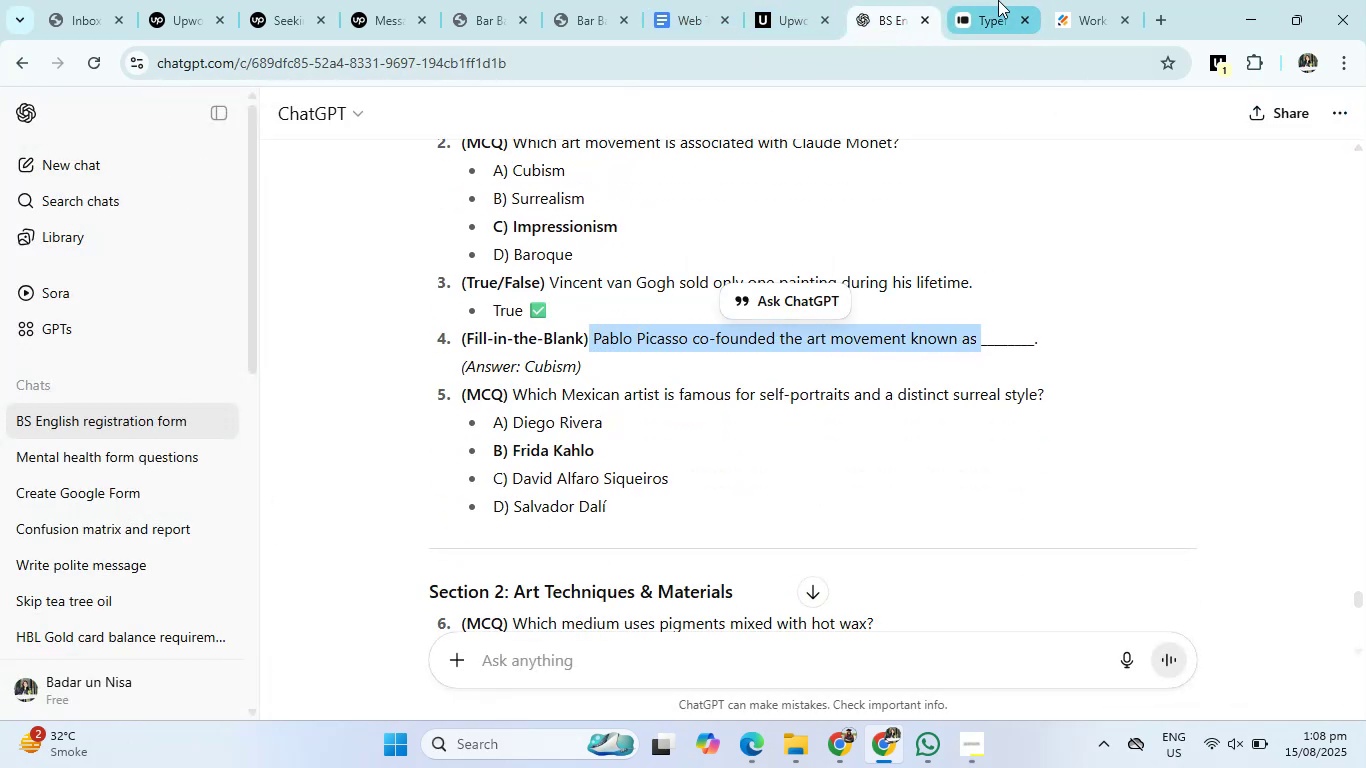 
left_click([998, 0])
 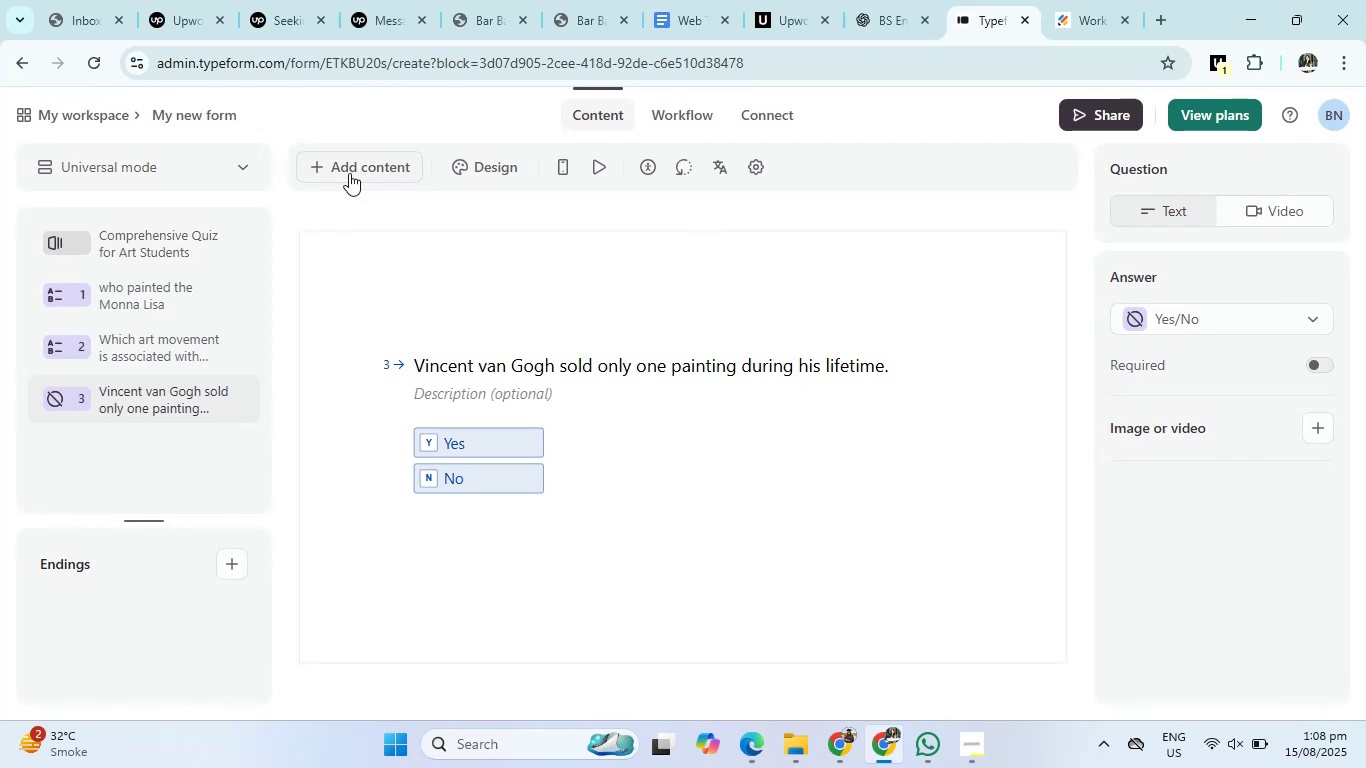 
left_click([349, 173])
 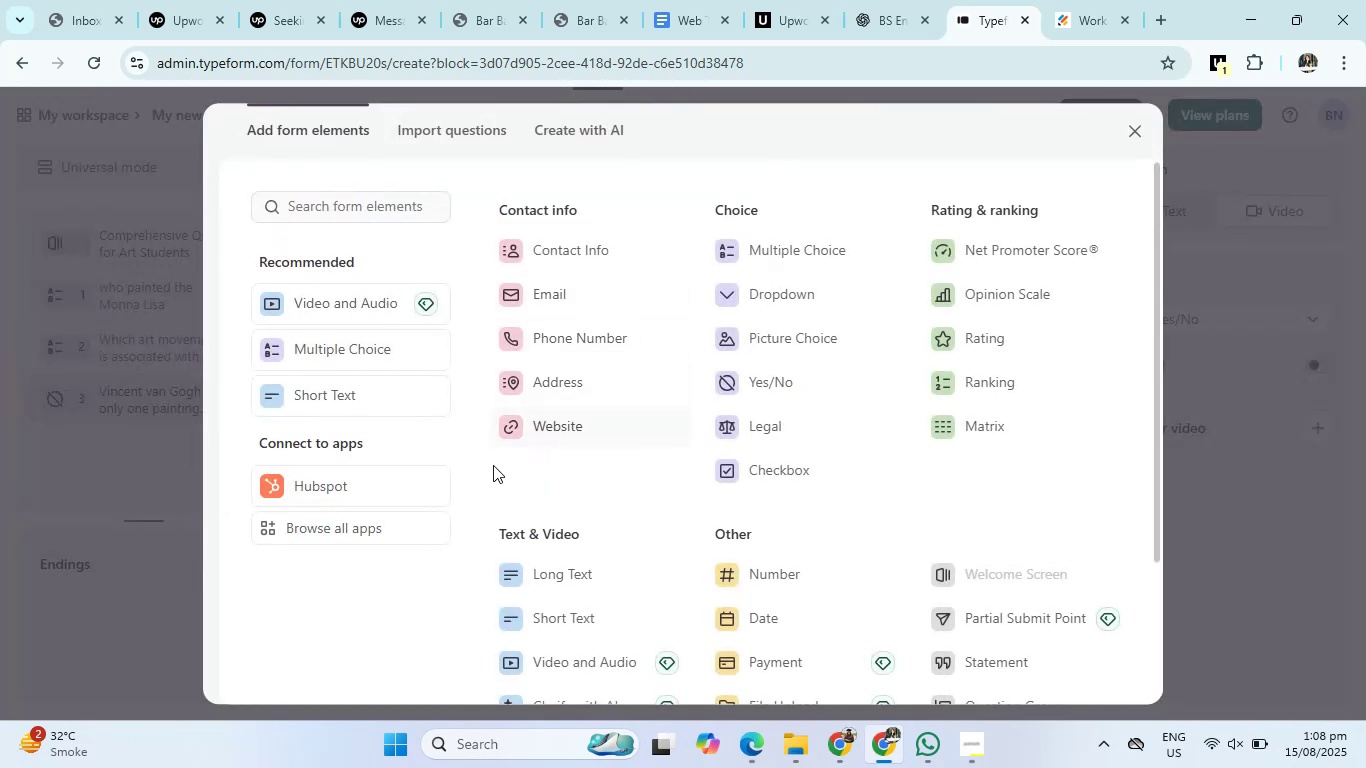 
left_click([378, 396])
 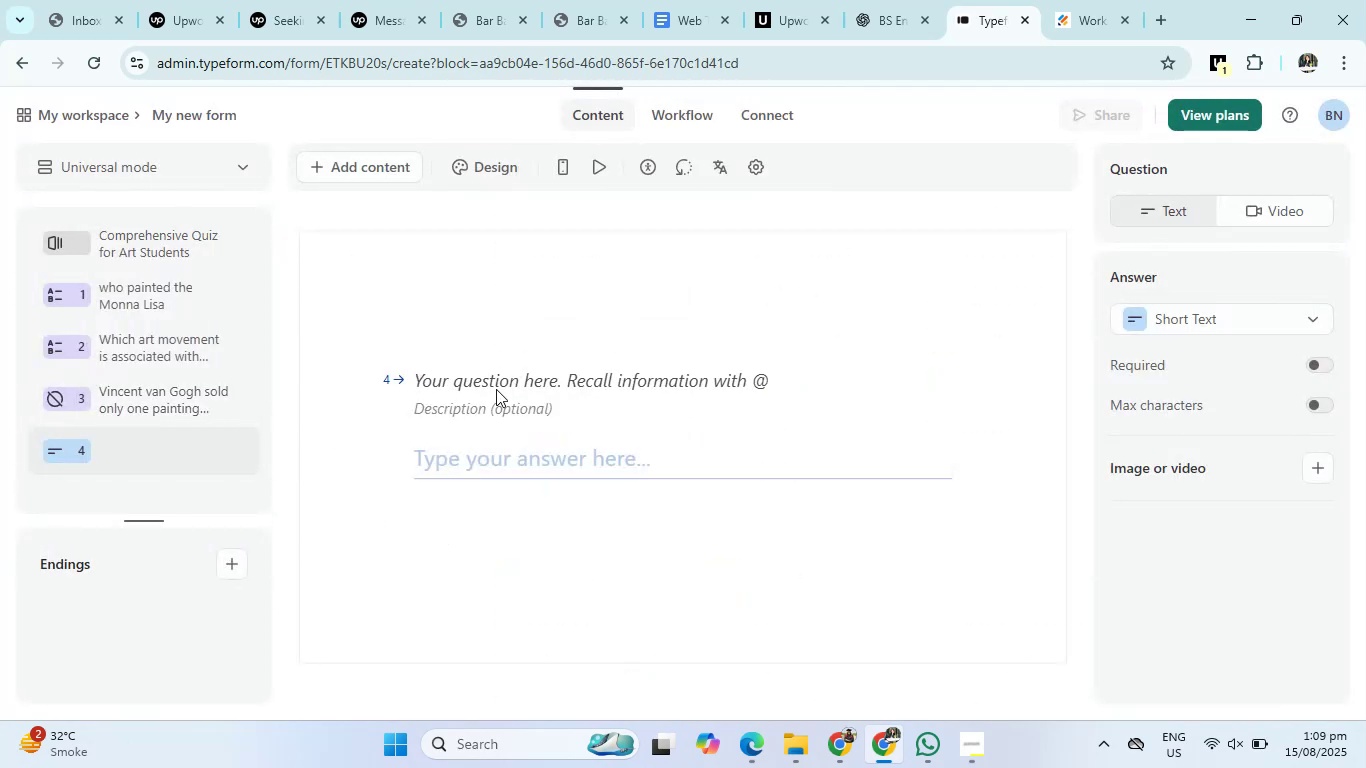 
left_click([496, 381])
 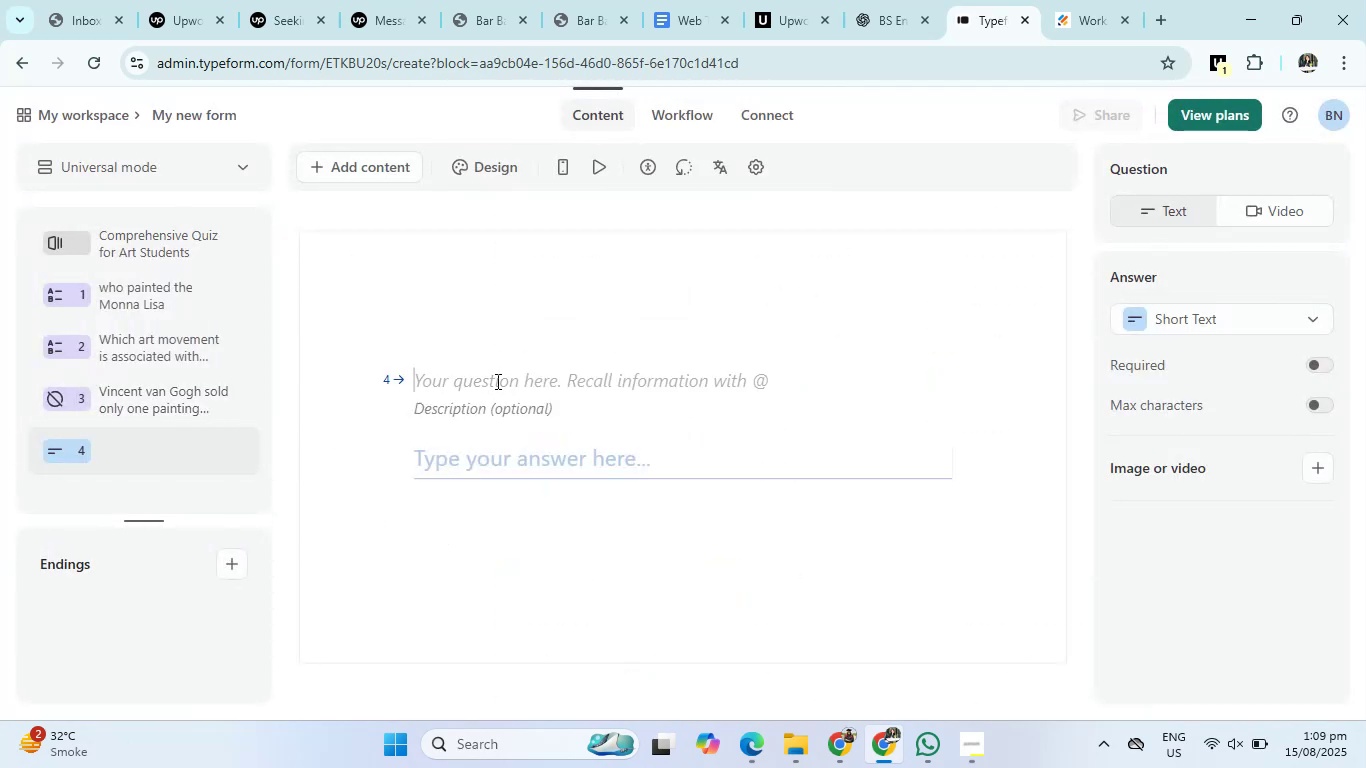 
key(Control+V)
 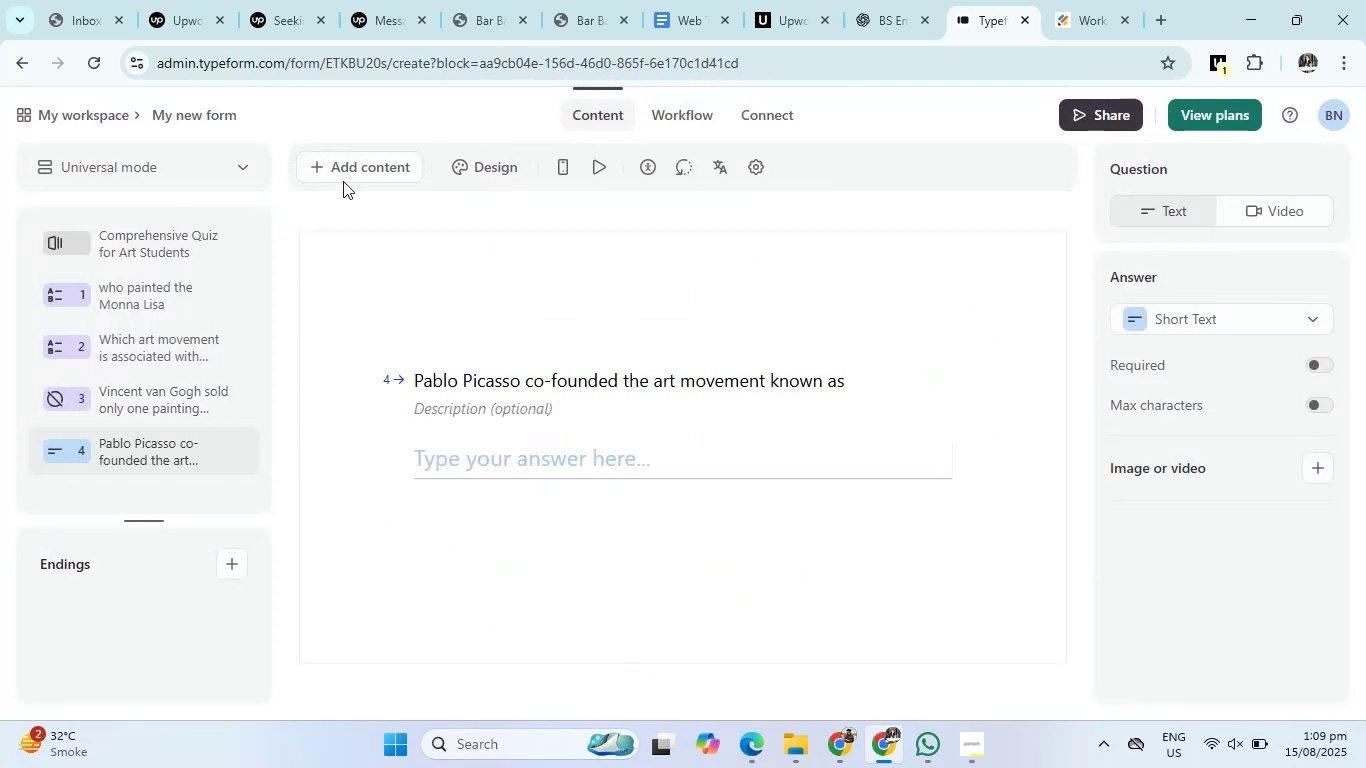 
left_click([343, 172])
 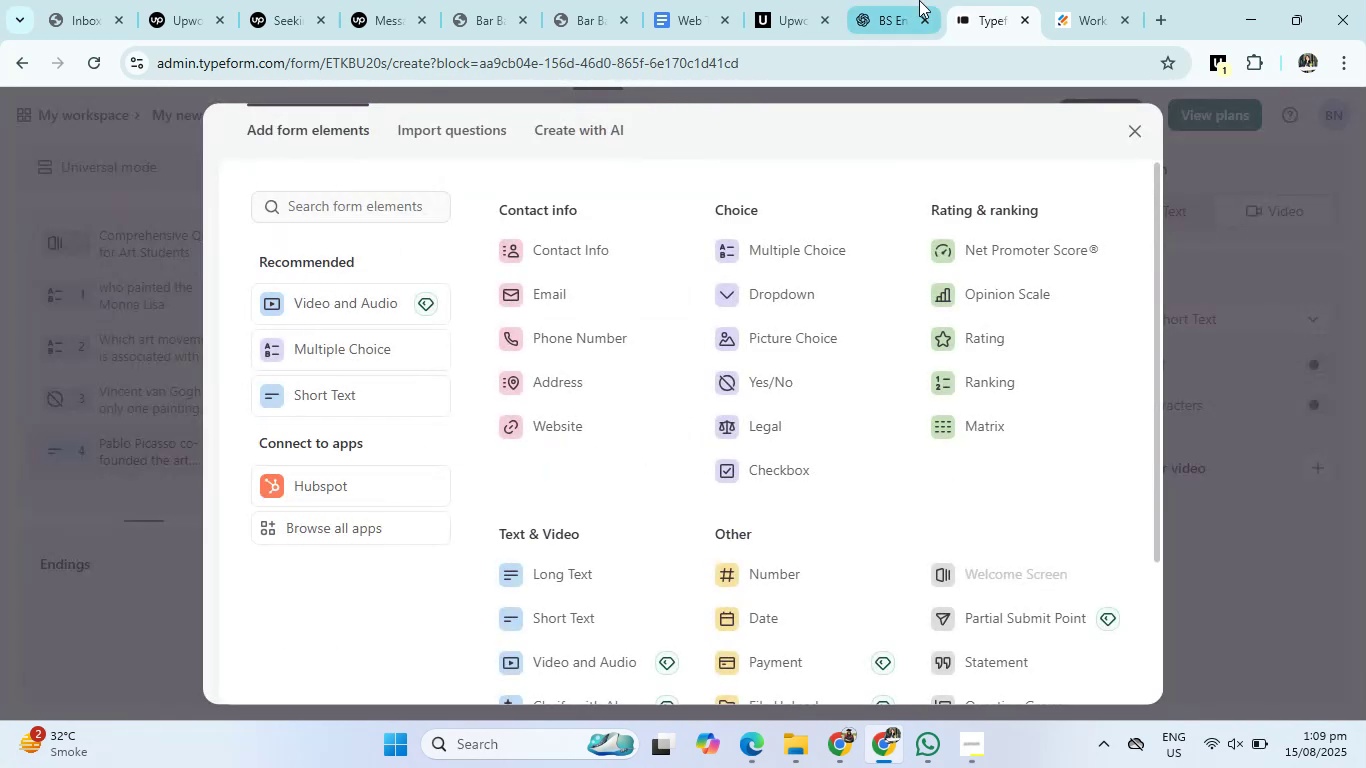 
left_click([940, 0])
 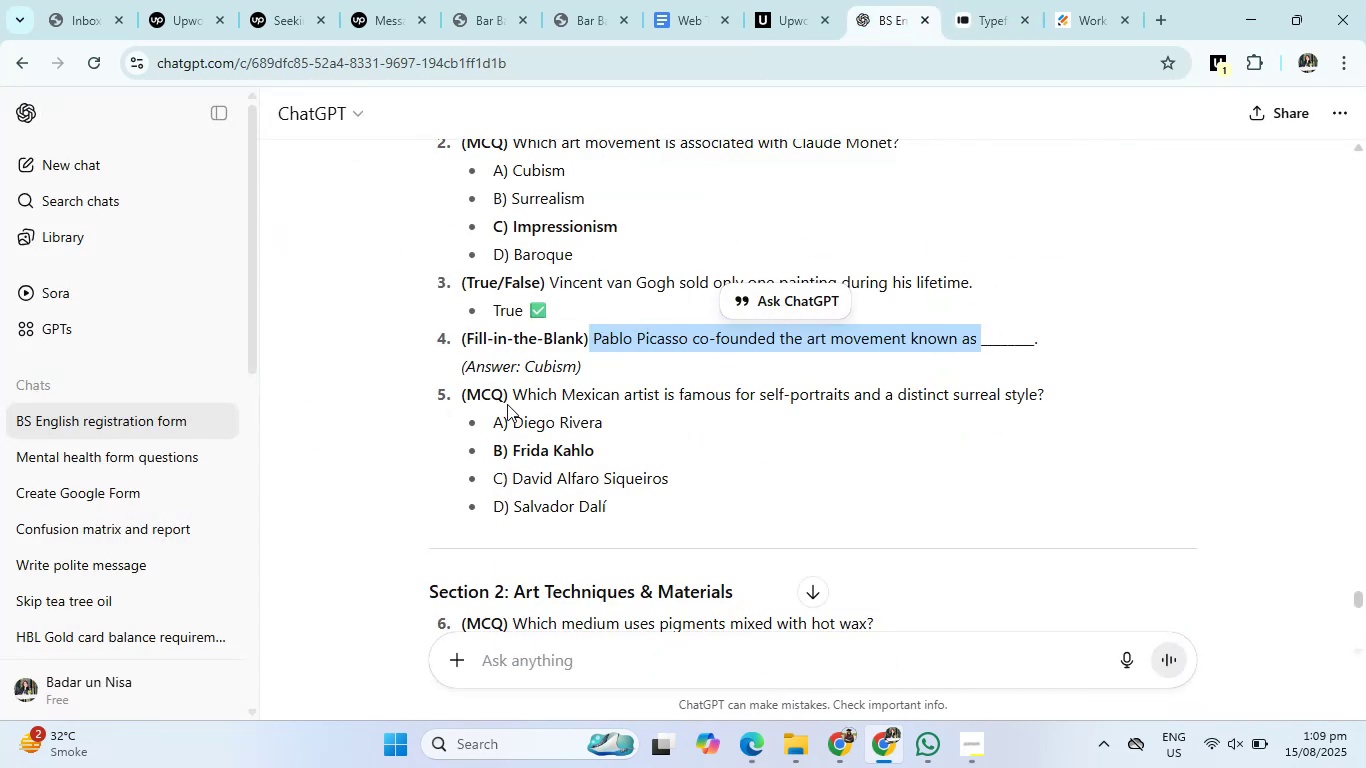 
left_click_drag(start_coordinate=[515, 397], to_coordinate=[1054, 395])
 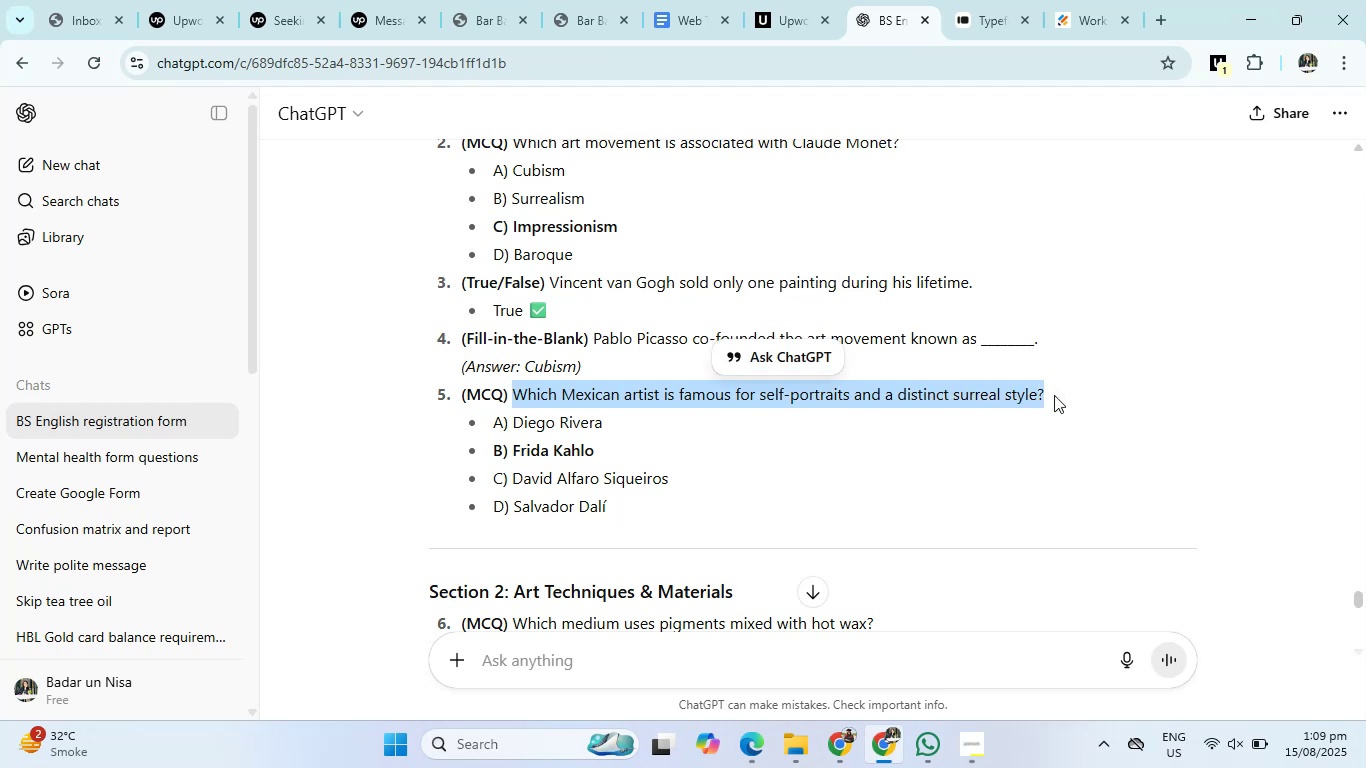 
key(Control+C)
 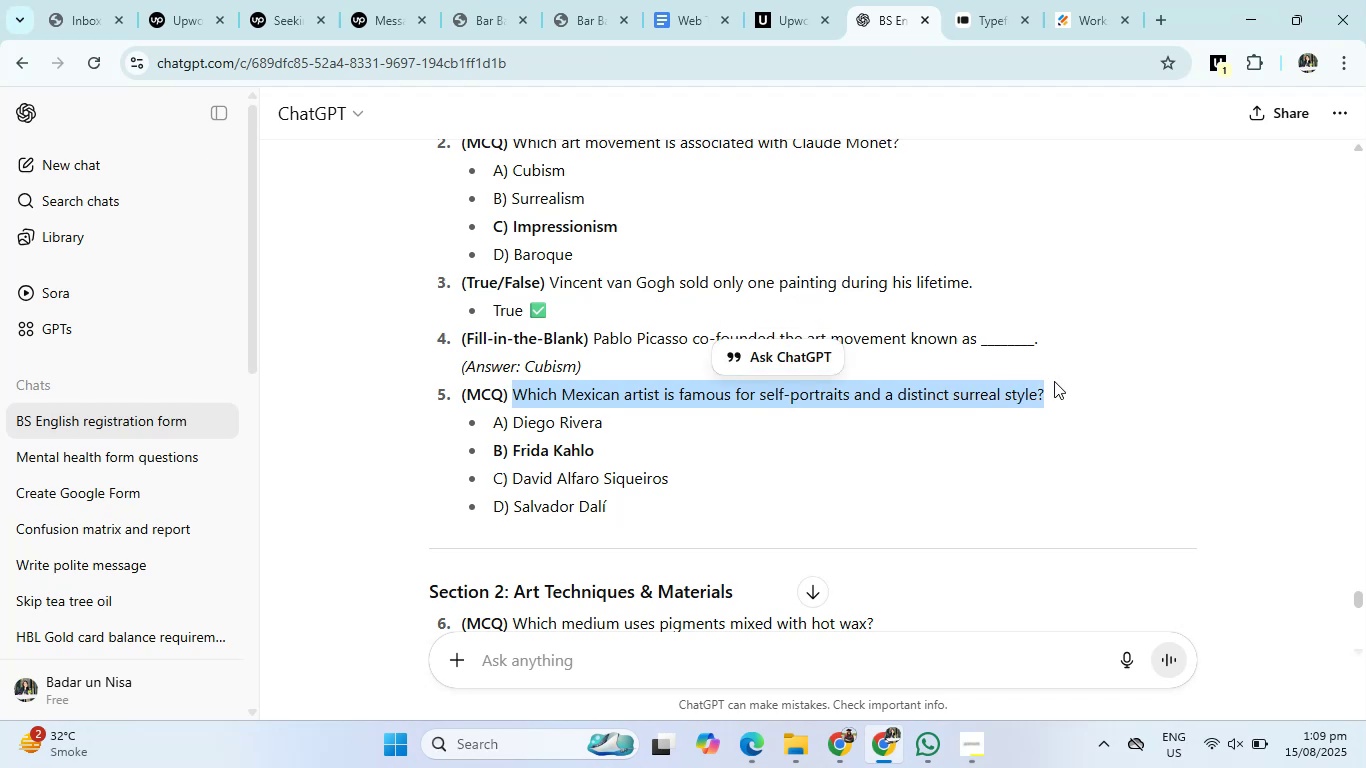 
left_click([996, 23])
 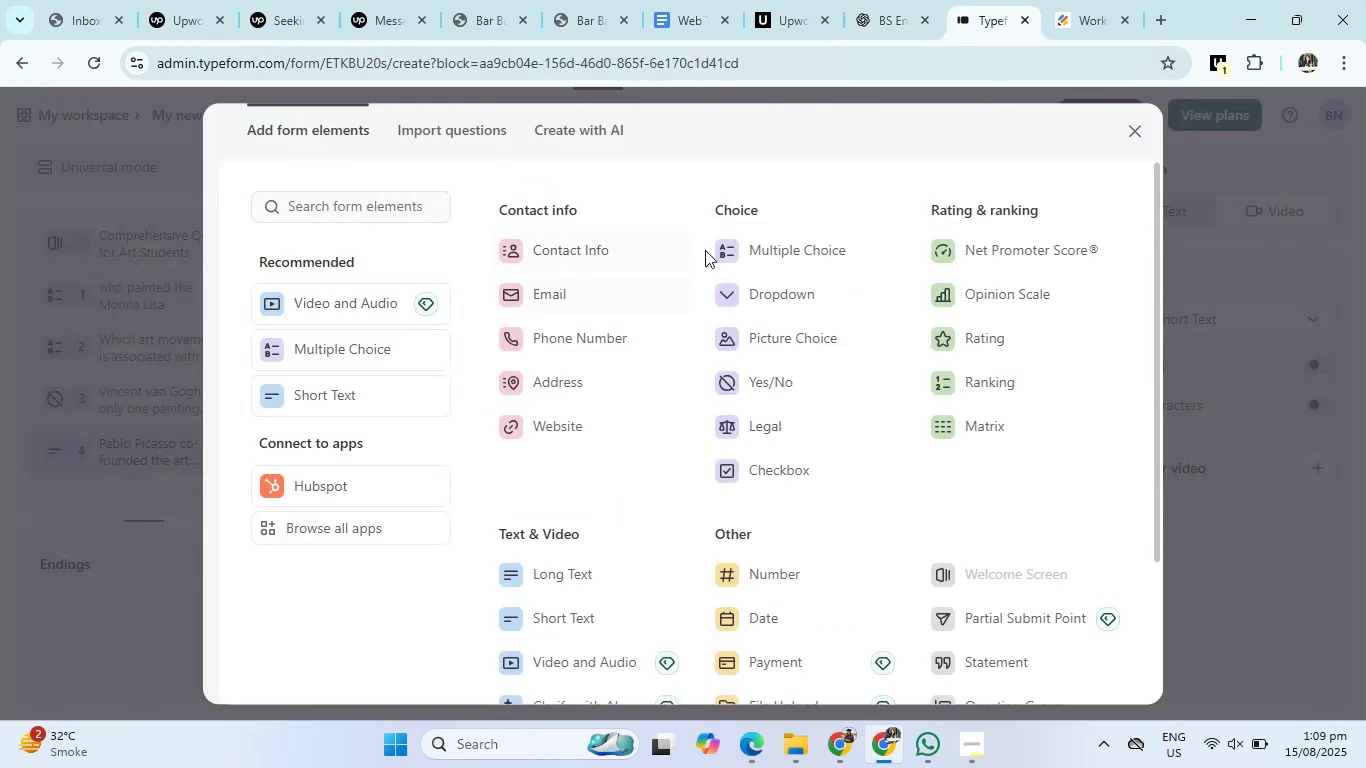 
left_click([739, 233])
 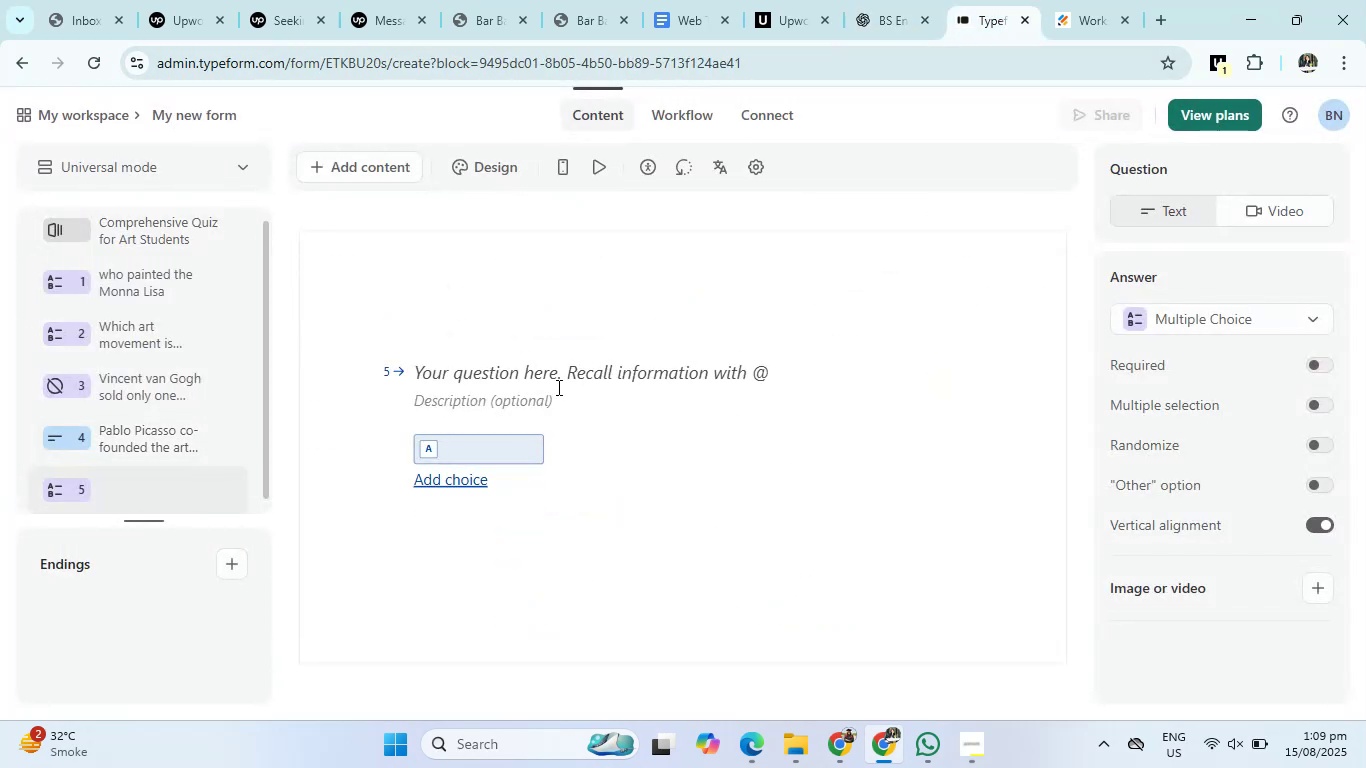 
left_click([561, 378])
 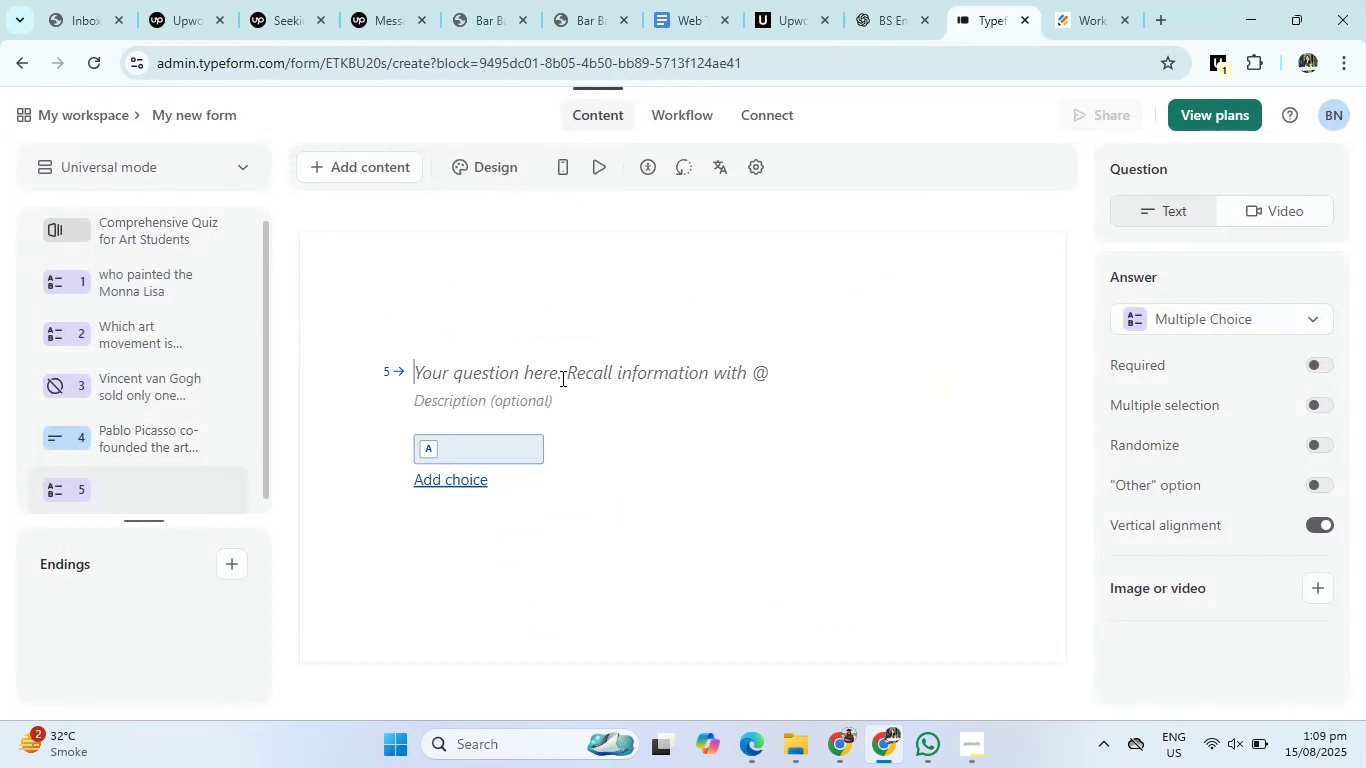 
key(Control+V)
 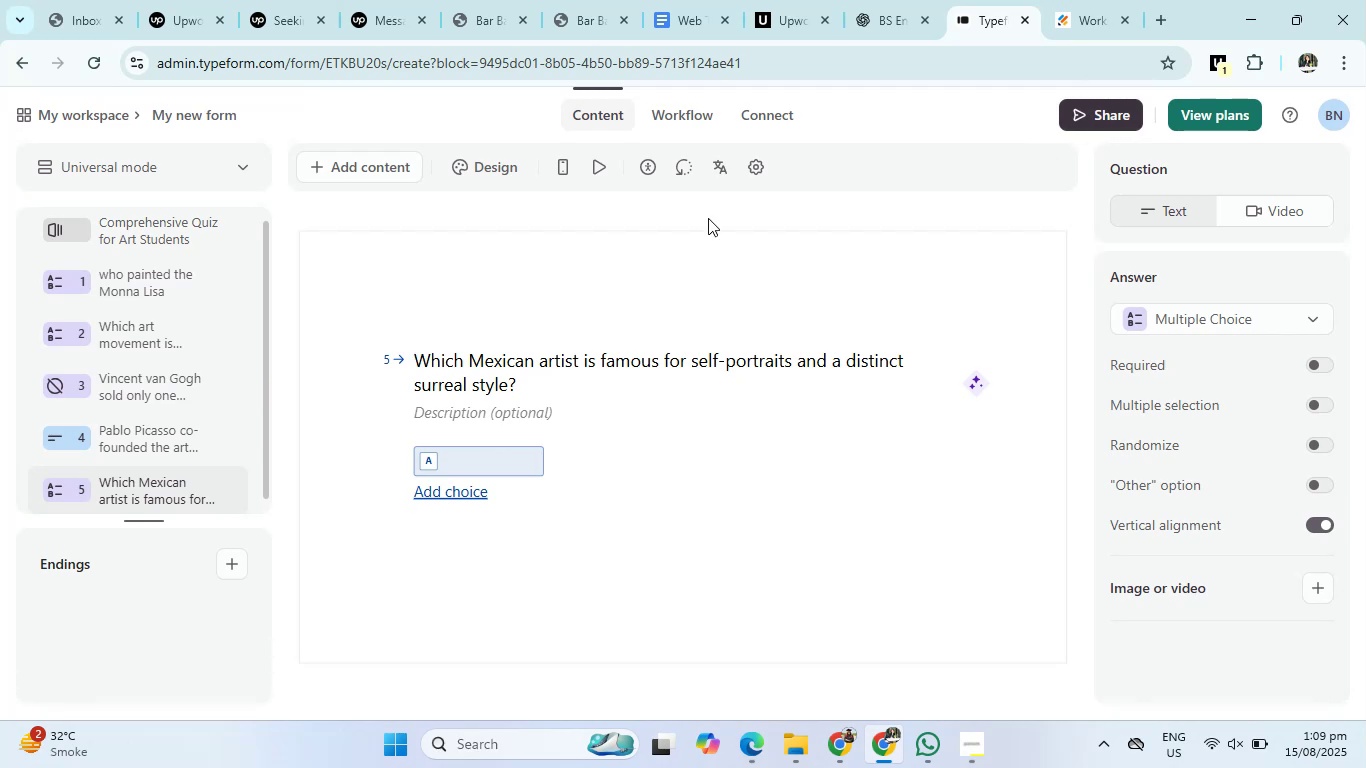 
left_click([908, 0])
 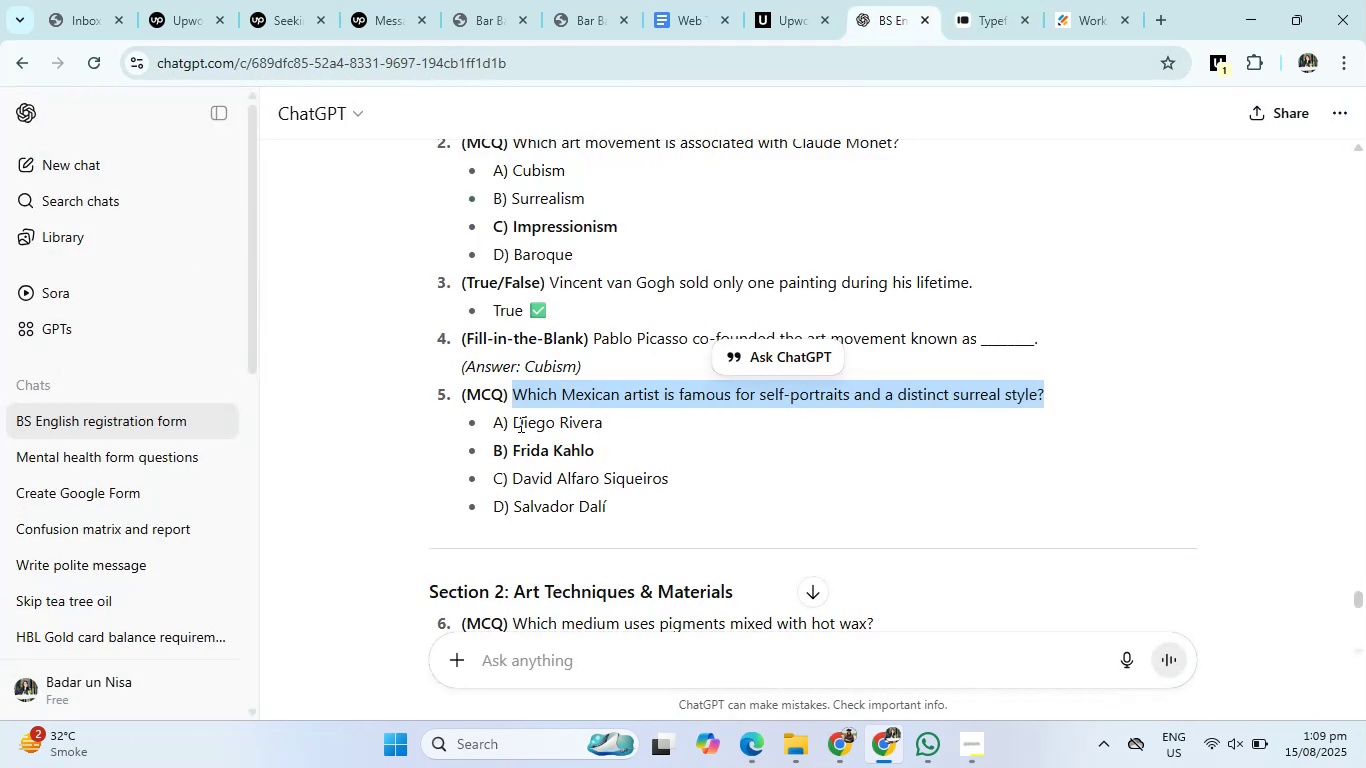 
left_click_drag(start_coordinate=[514, 424], to_coordinate=[630, 498])
 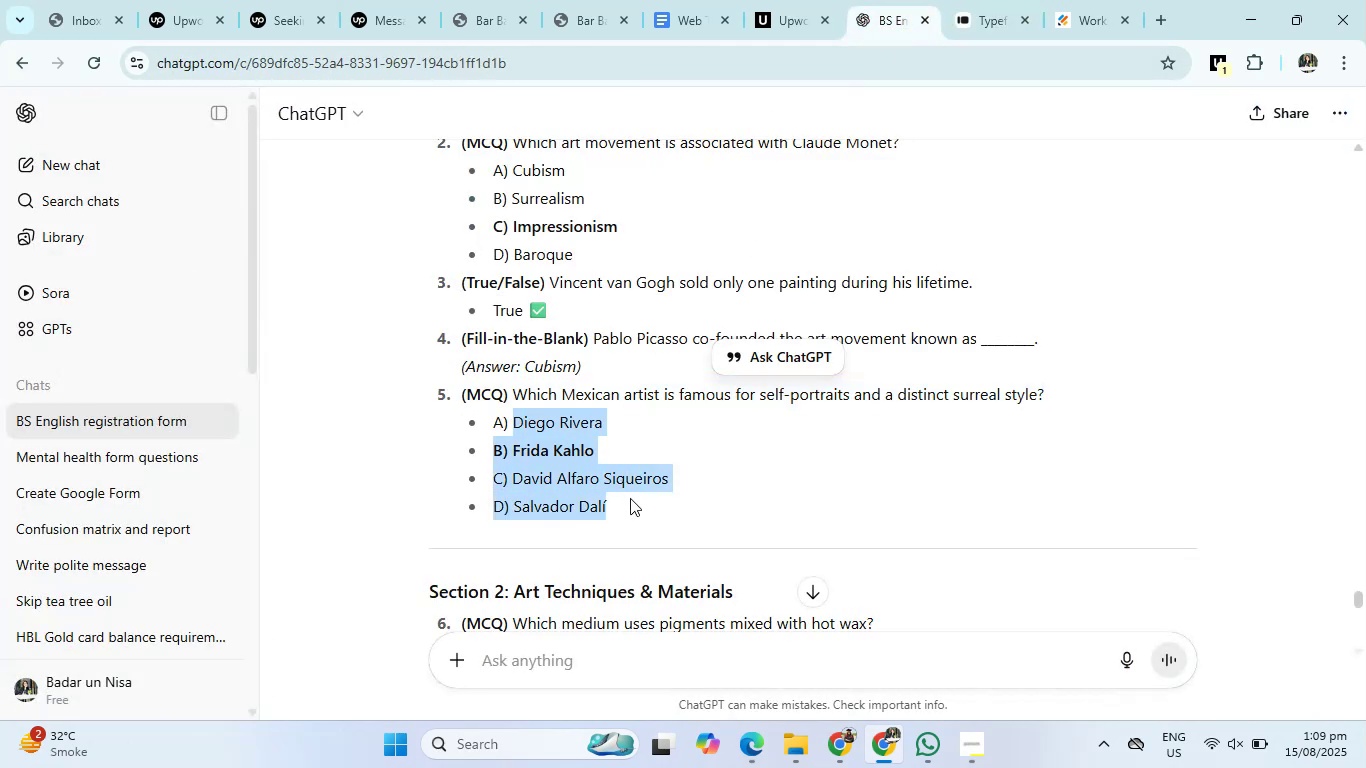 
key(Control+C)
 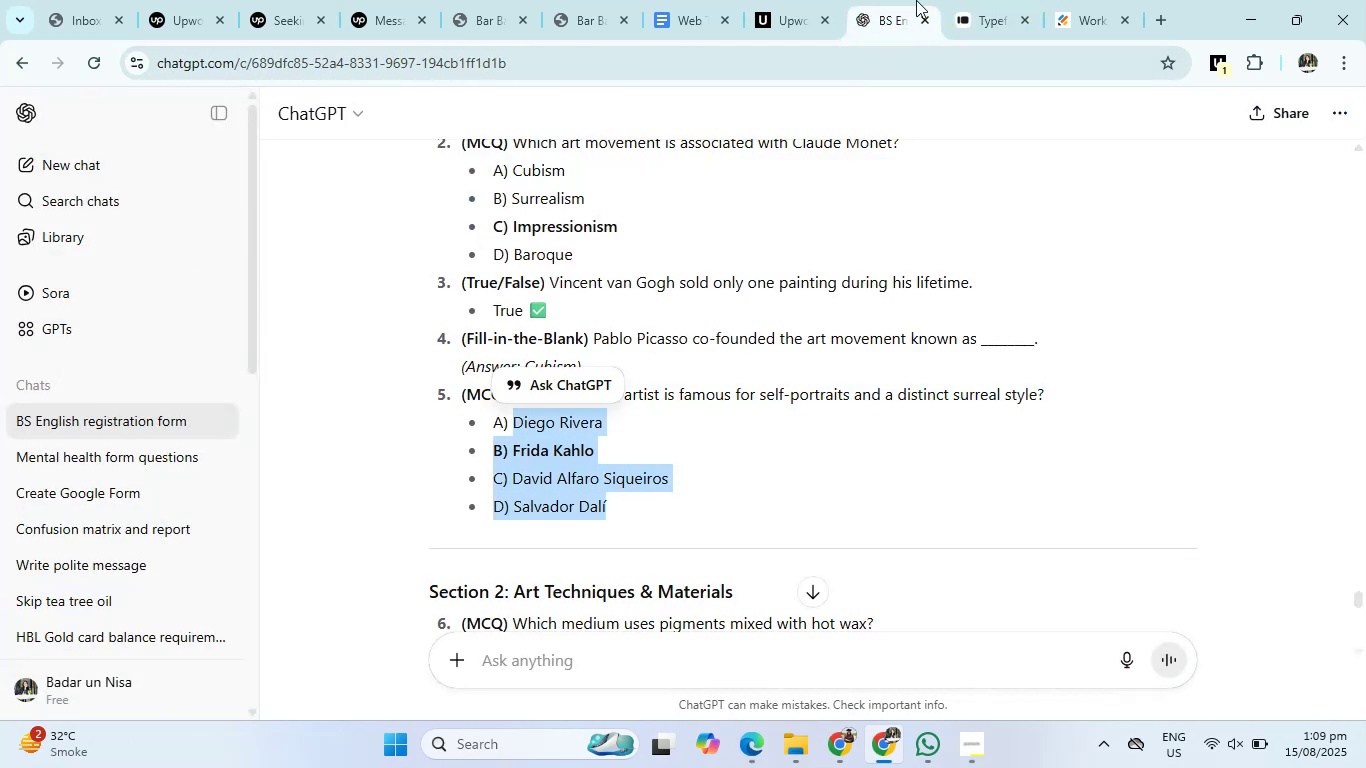 
left_click([984, 0])
 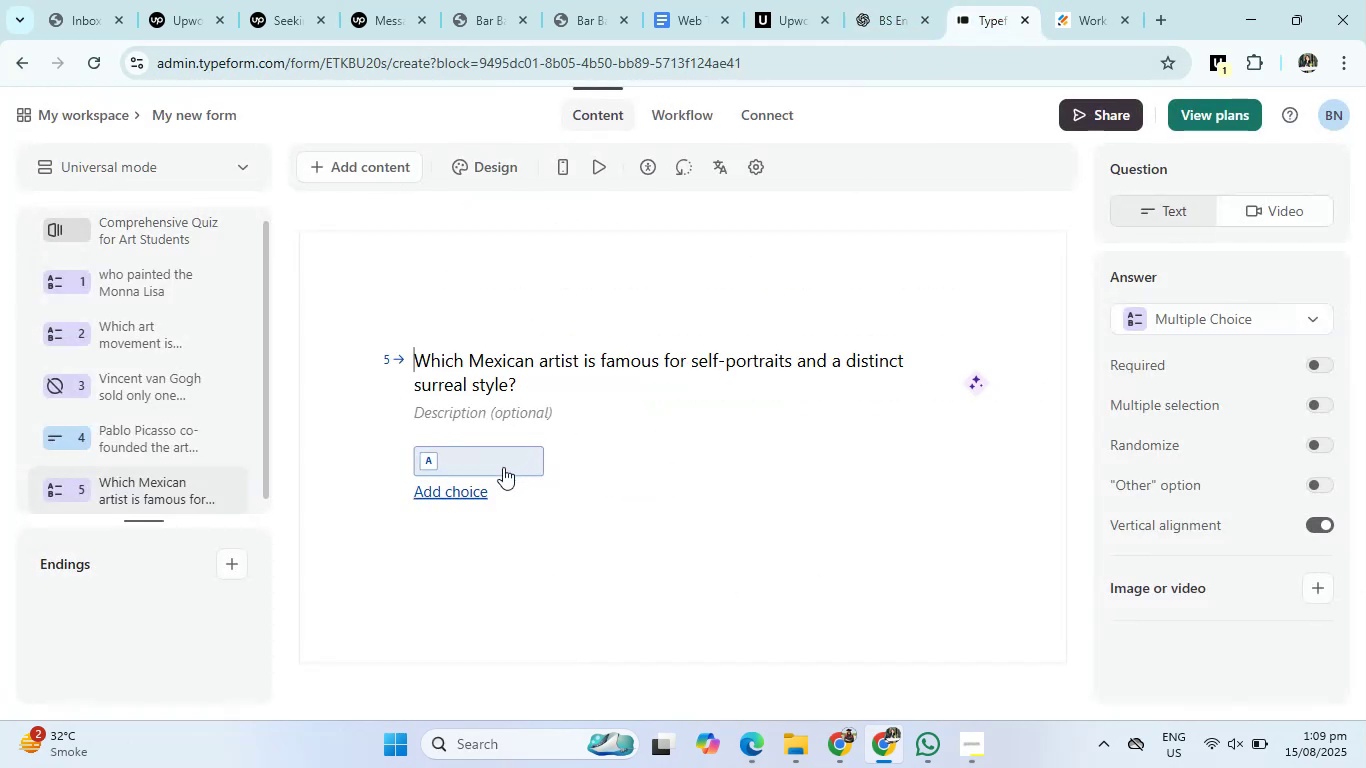 
left_click([496, 452])
 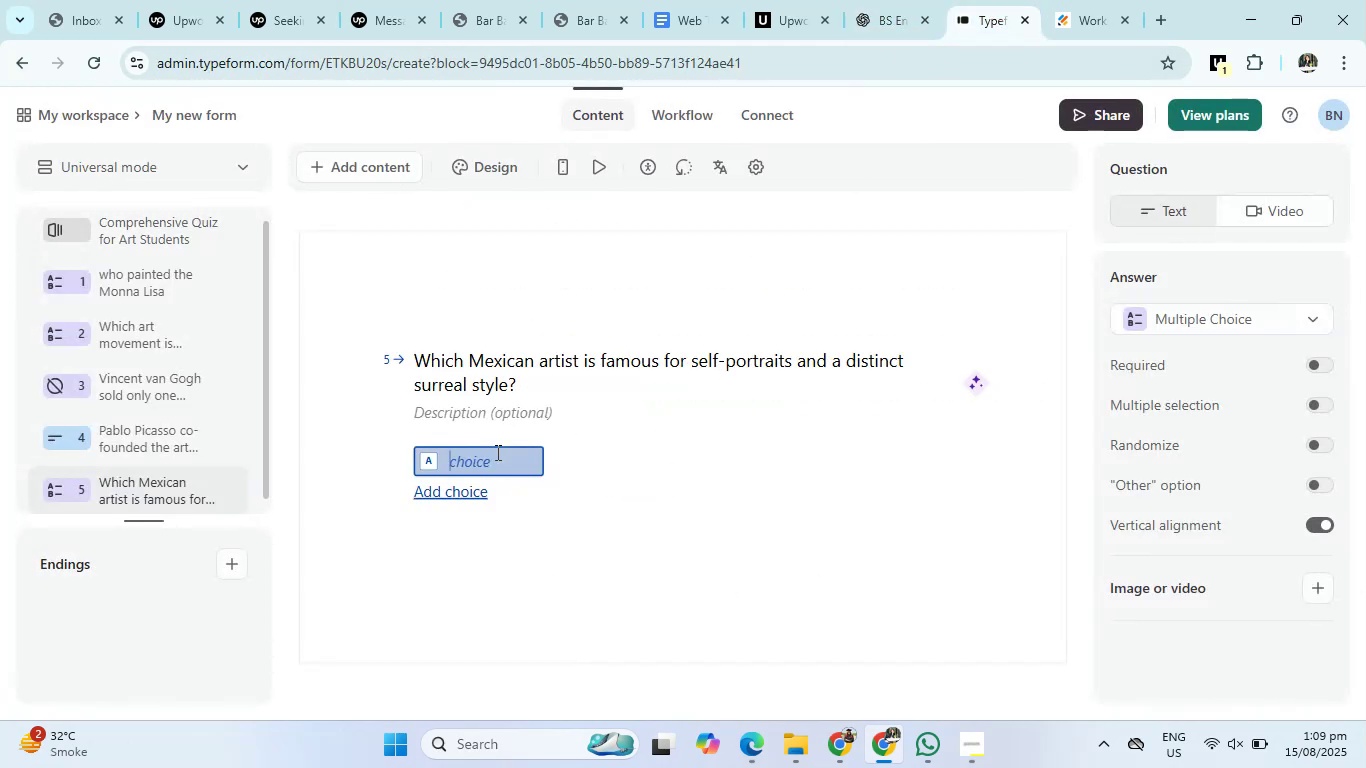 
key(Control+V)
 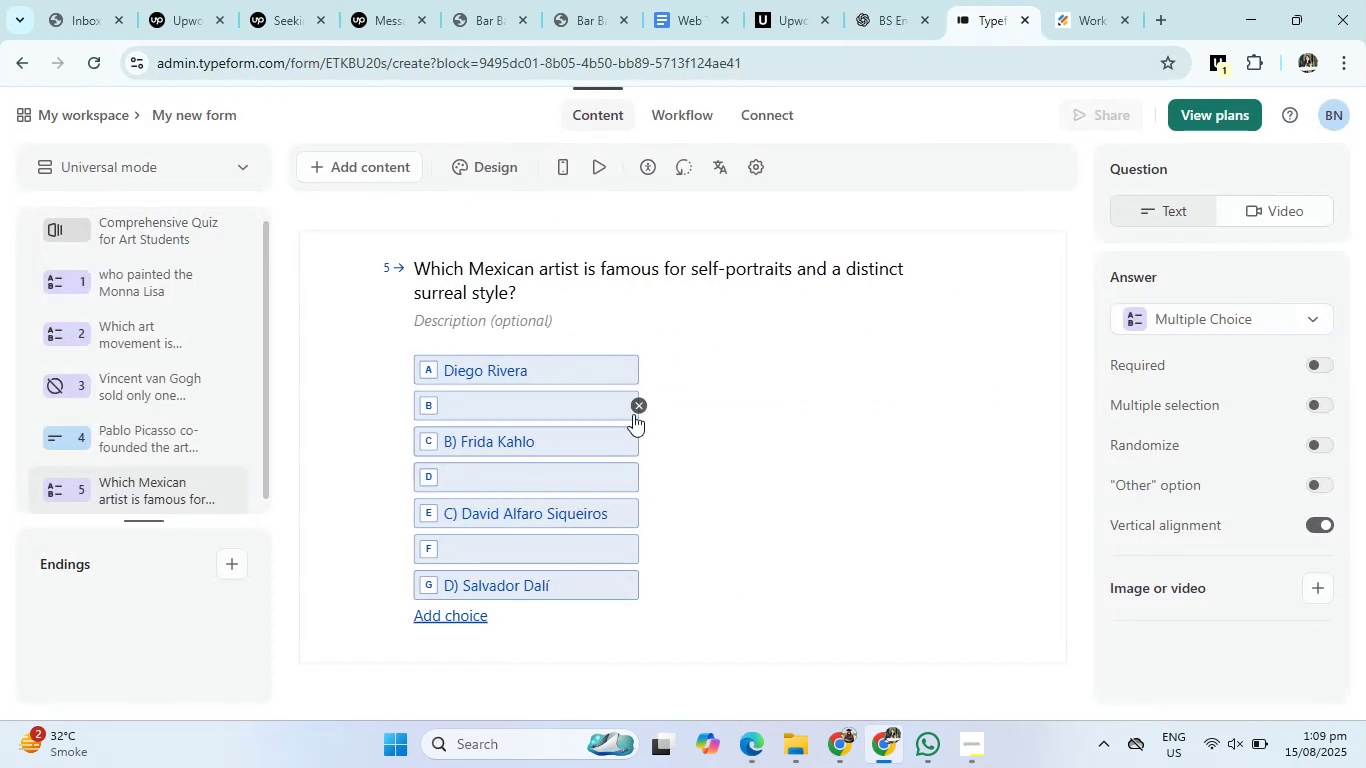 
left_click([646, 400])
 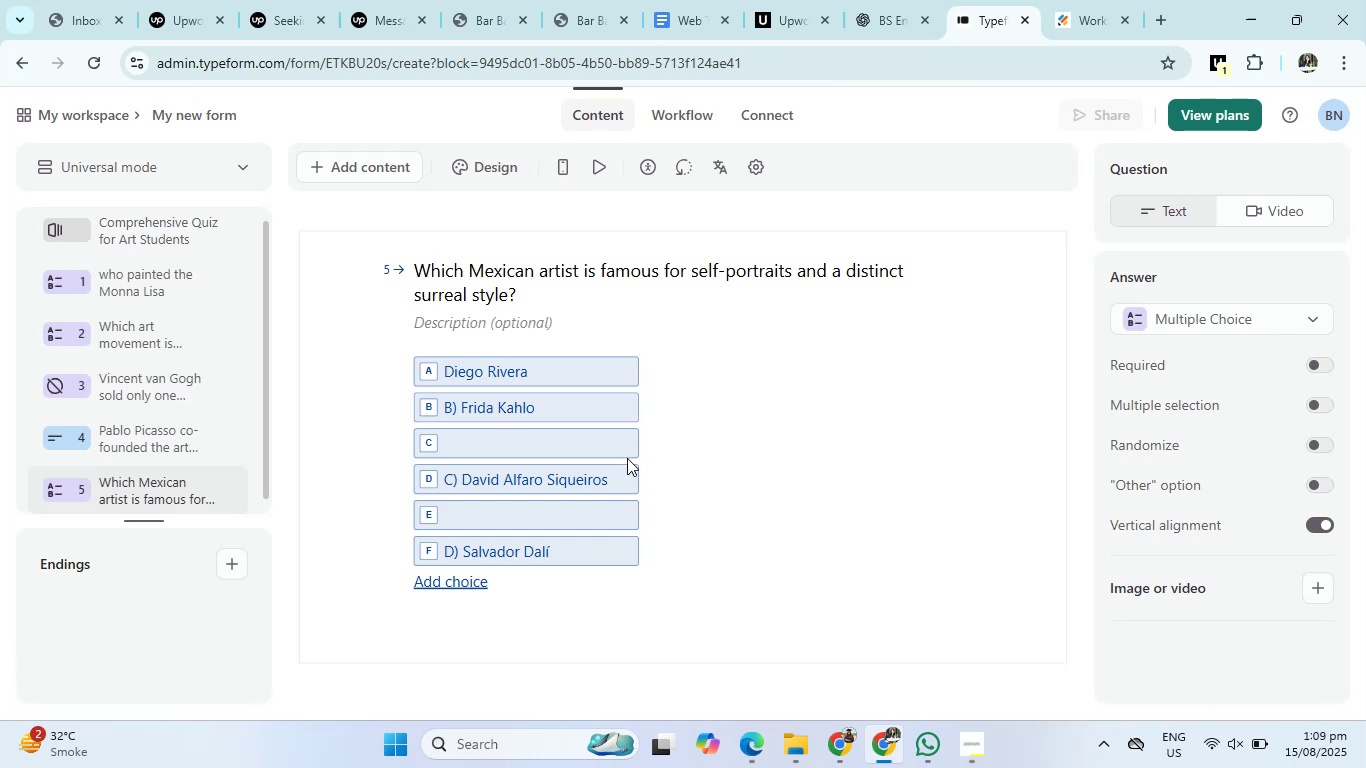 
left_click([633, 437])
 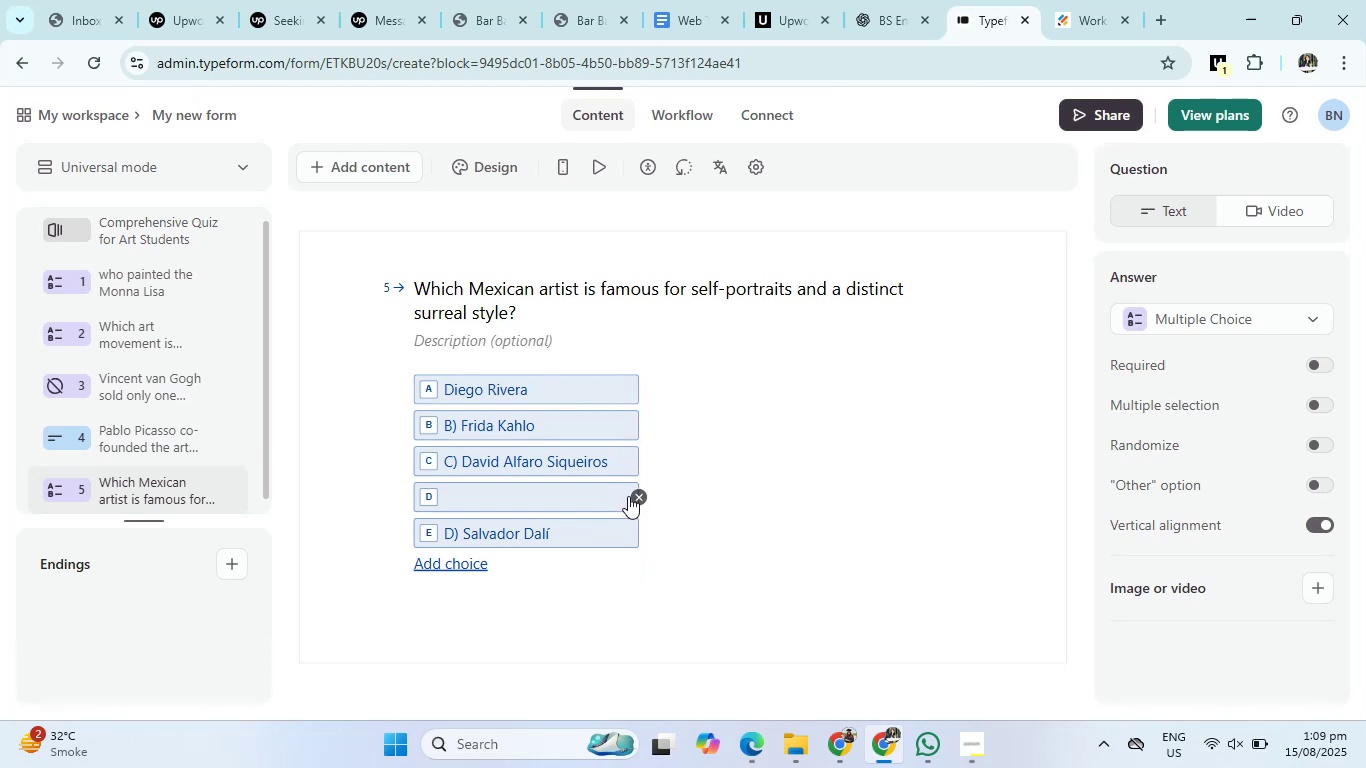 
left_click([635, 496])
 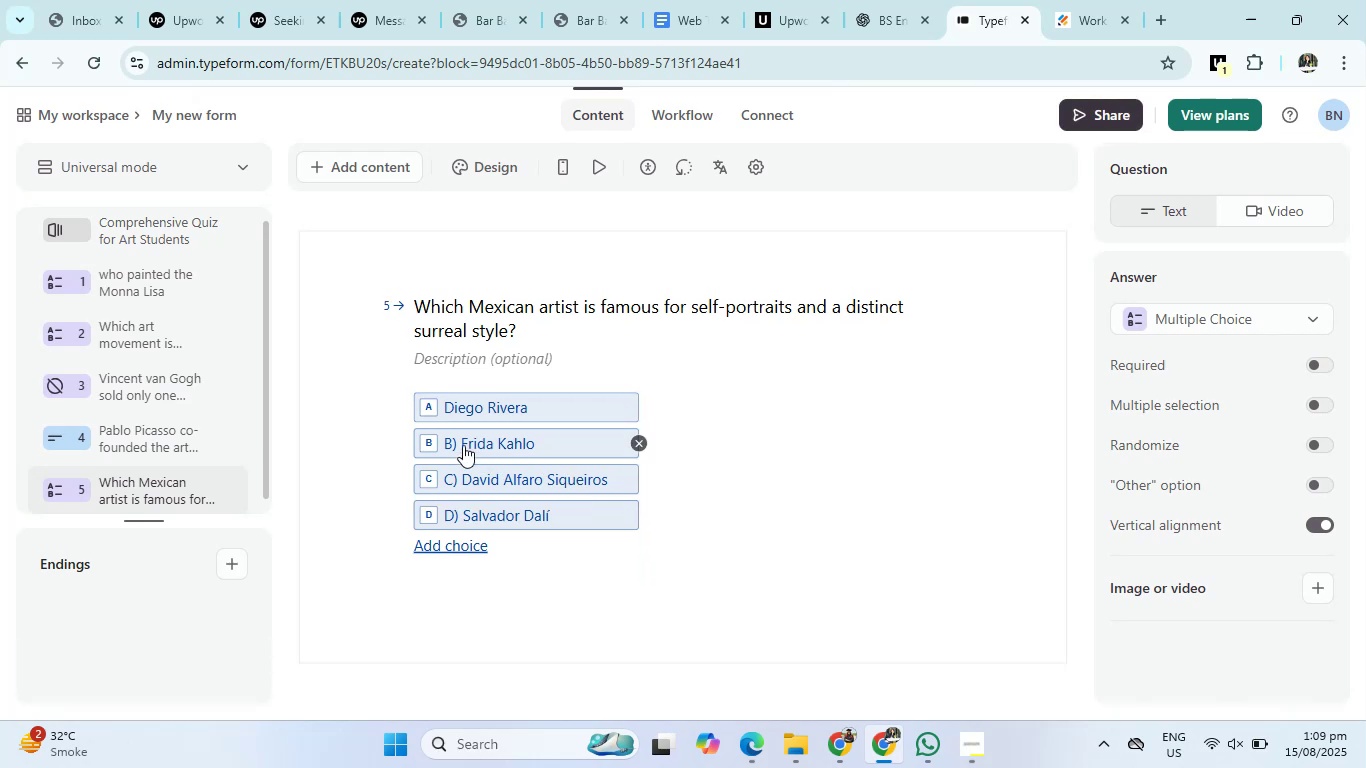 
left_click([461, 445])
 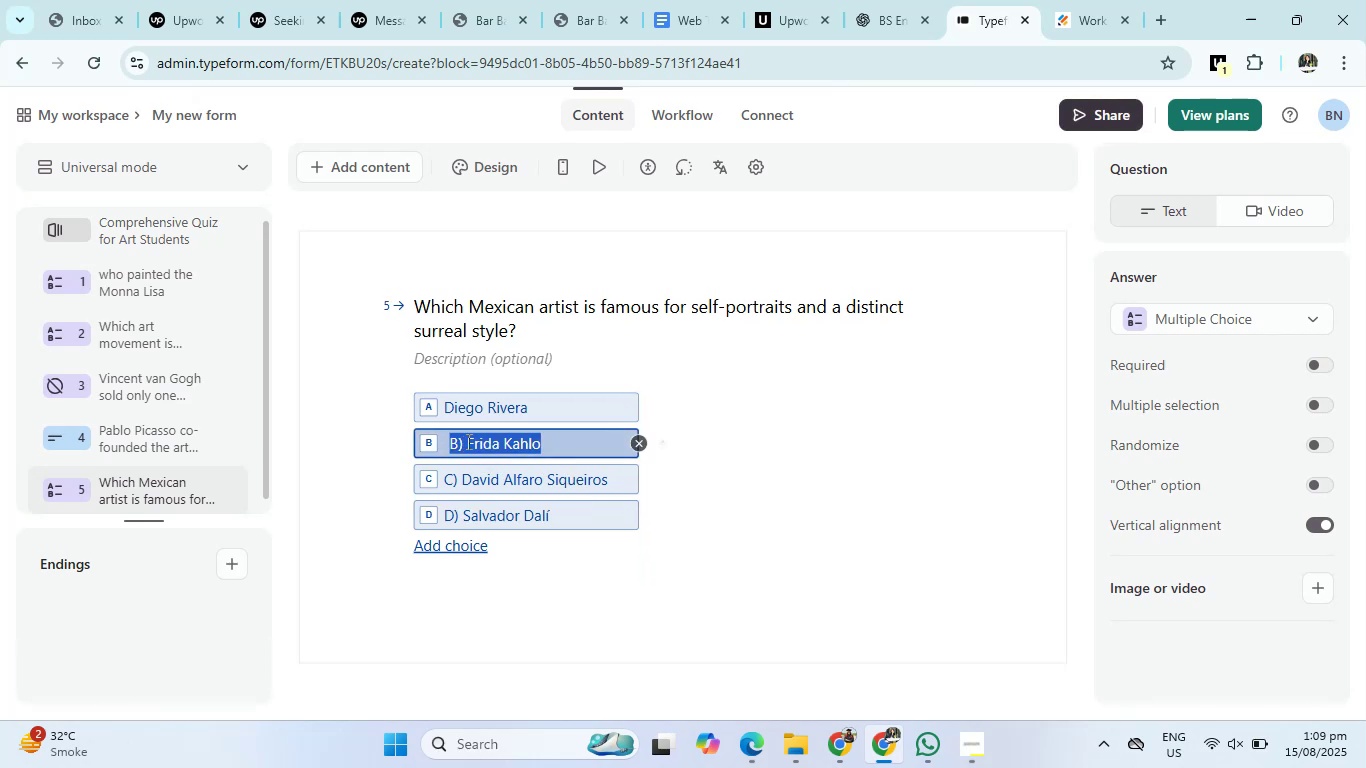 
left_click([467, 441])
 